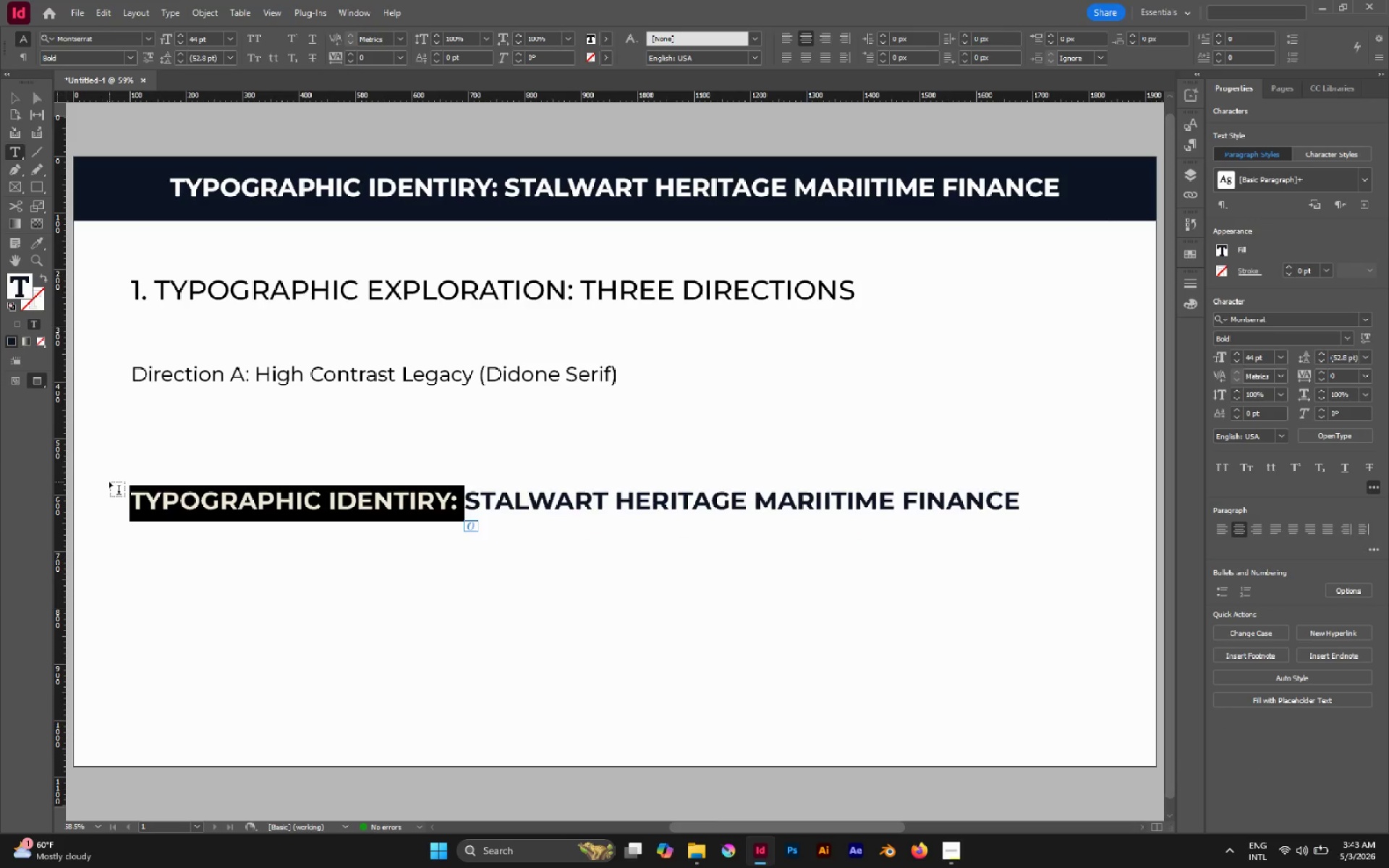 
key(Delete)
 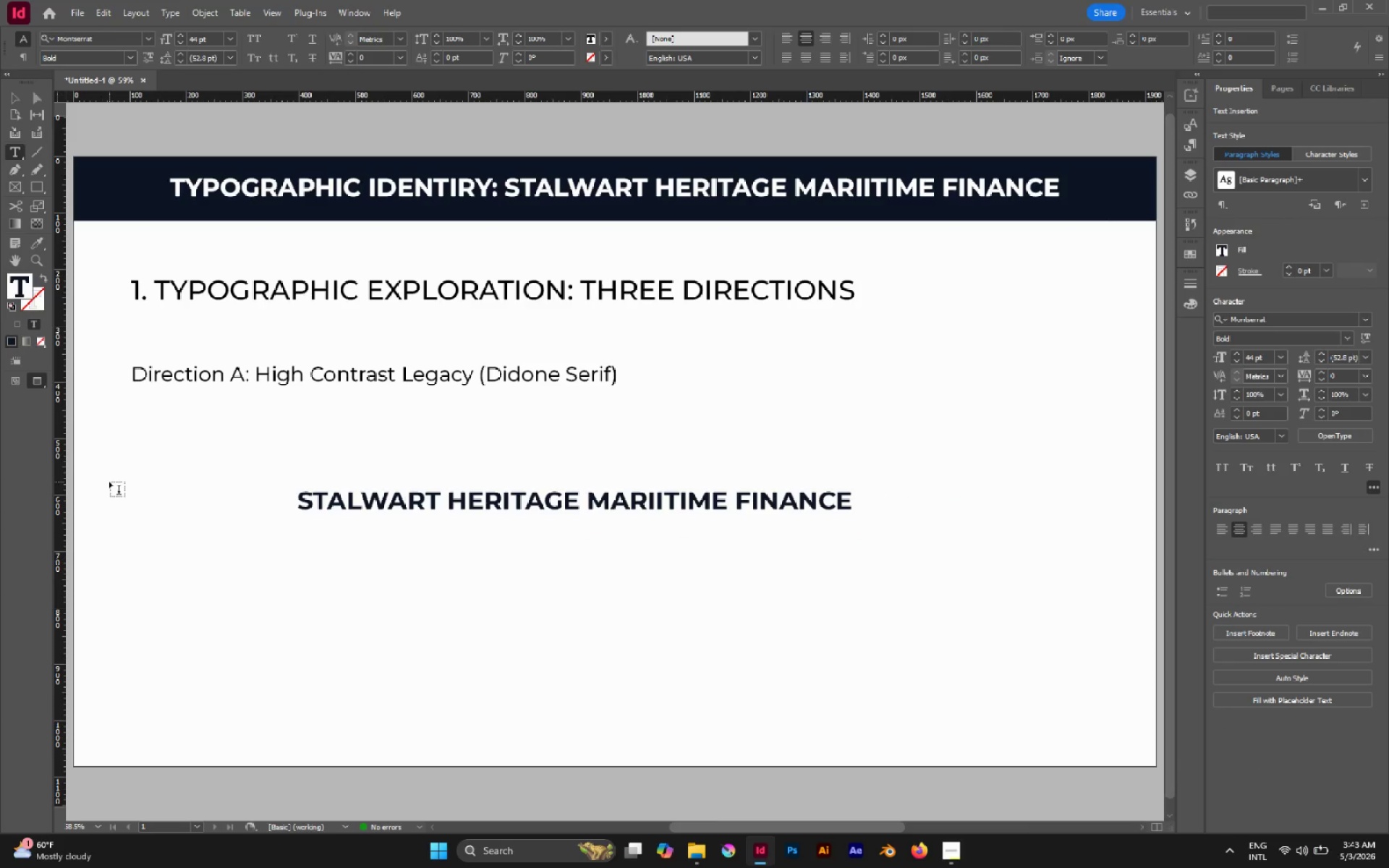 
key(Escape)
 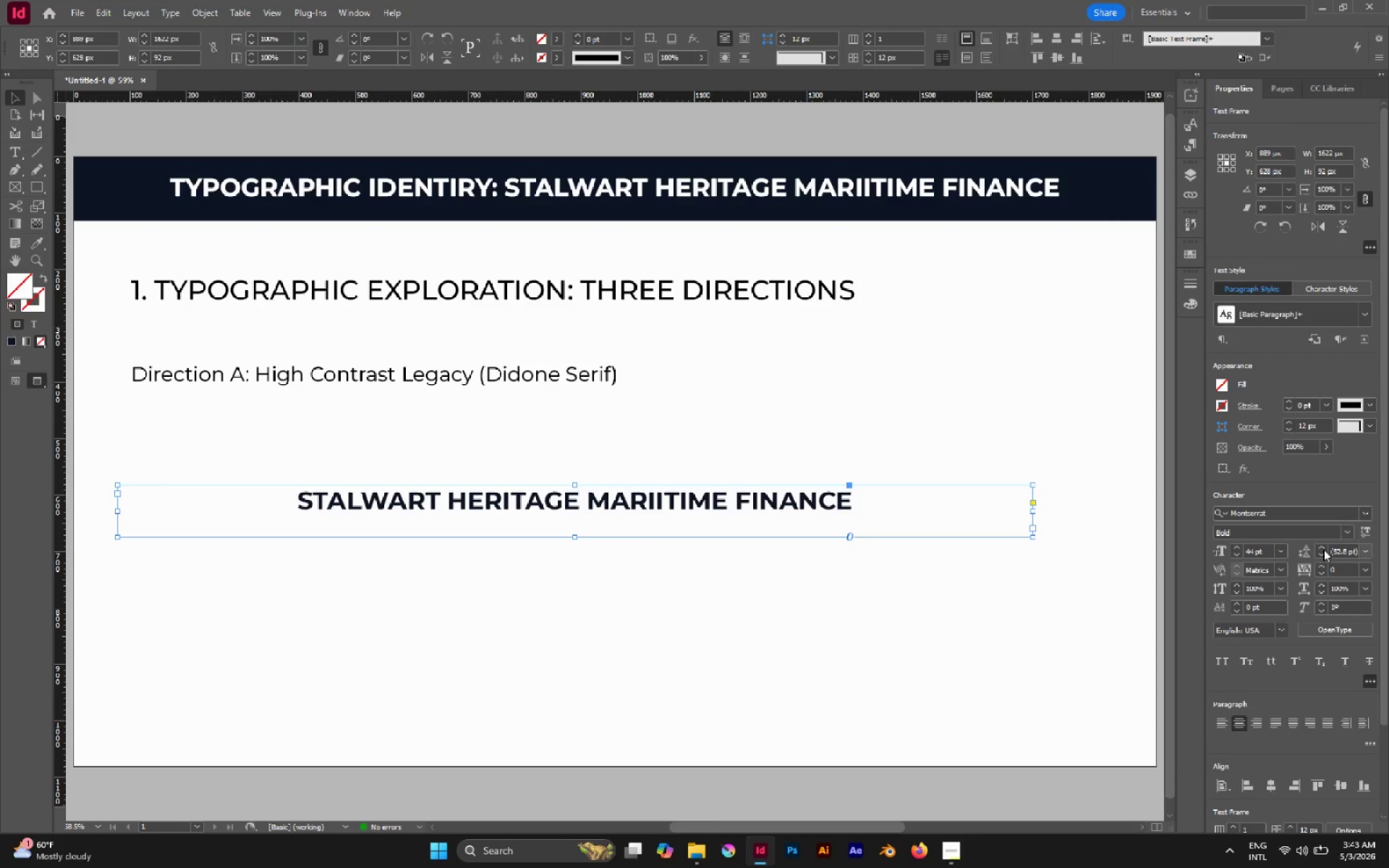 
left_click([1227, 720])
 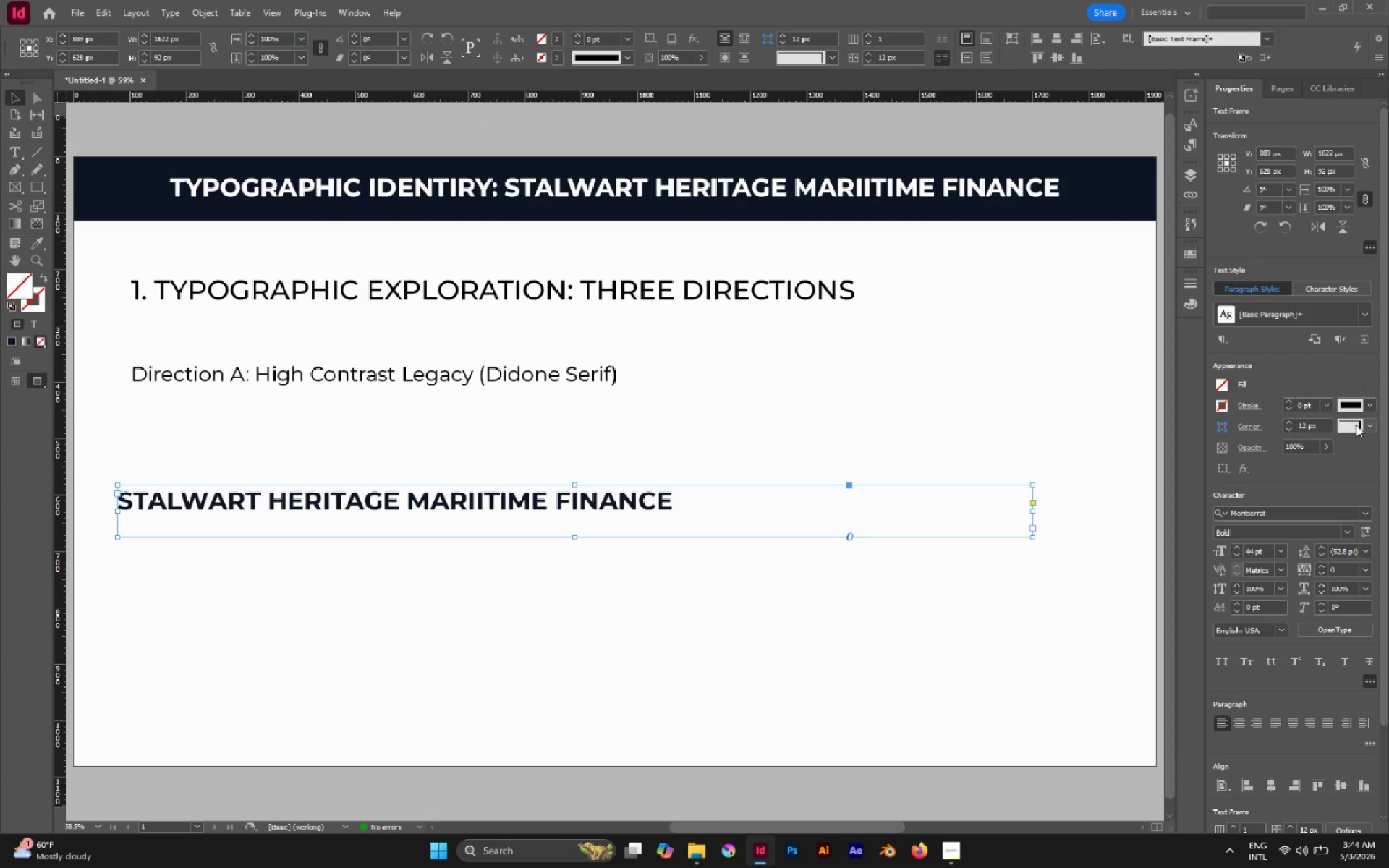 
left_click([1284, 509])
 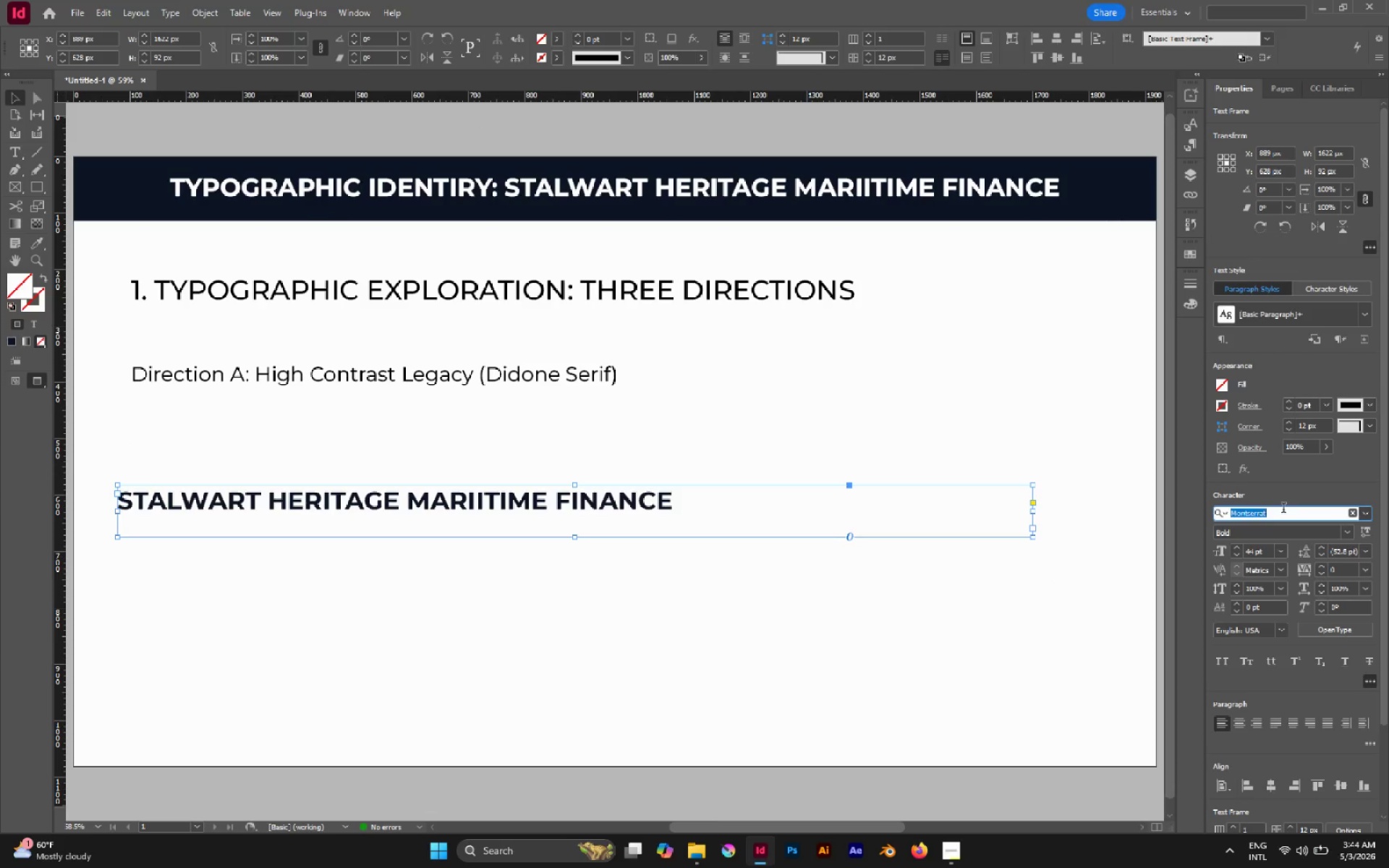 
type(did)
 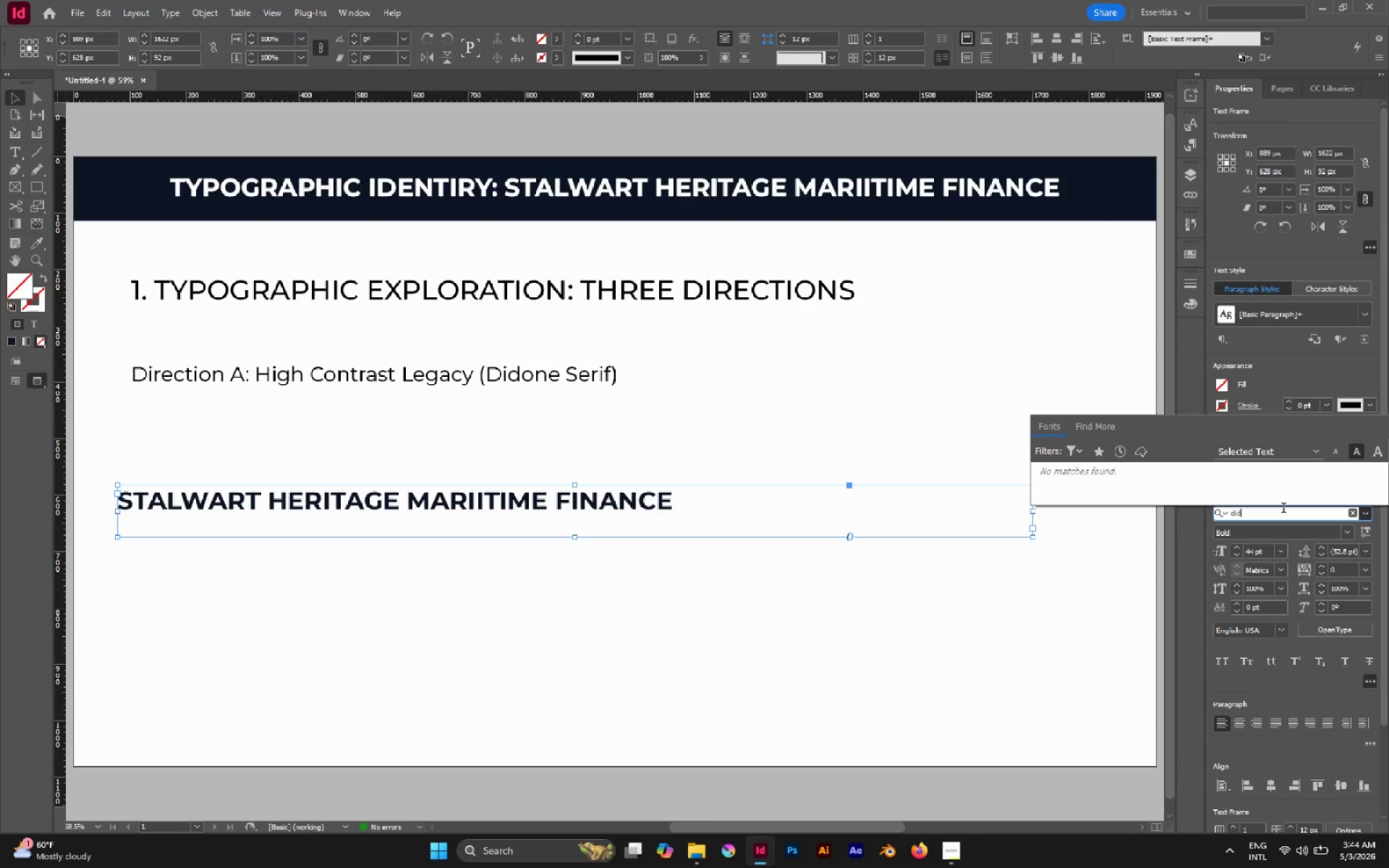 
wait(9.28)
 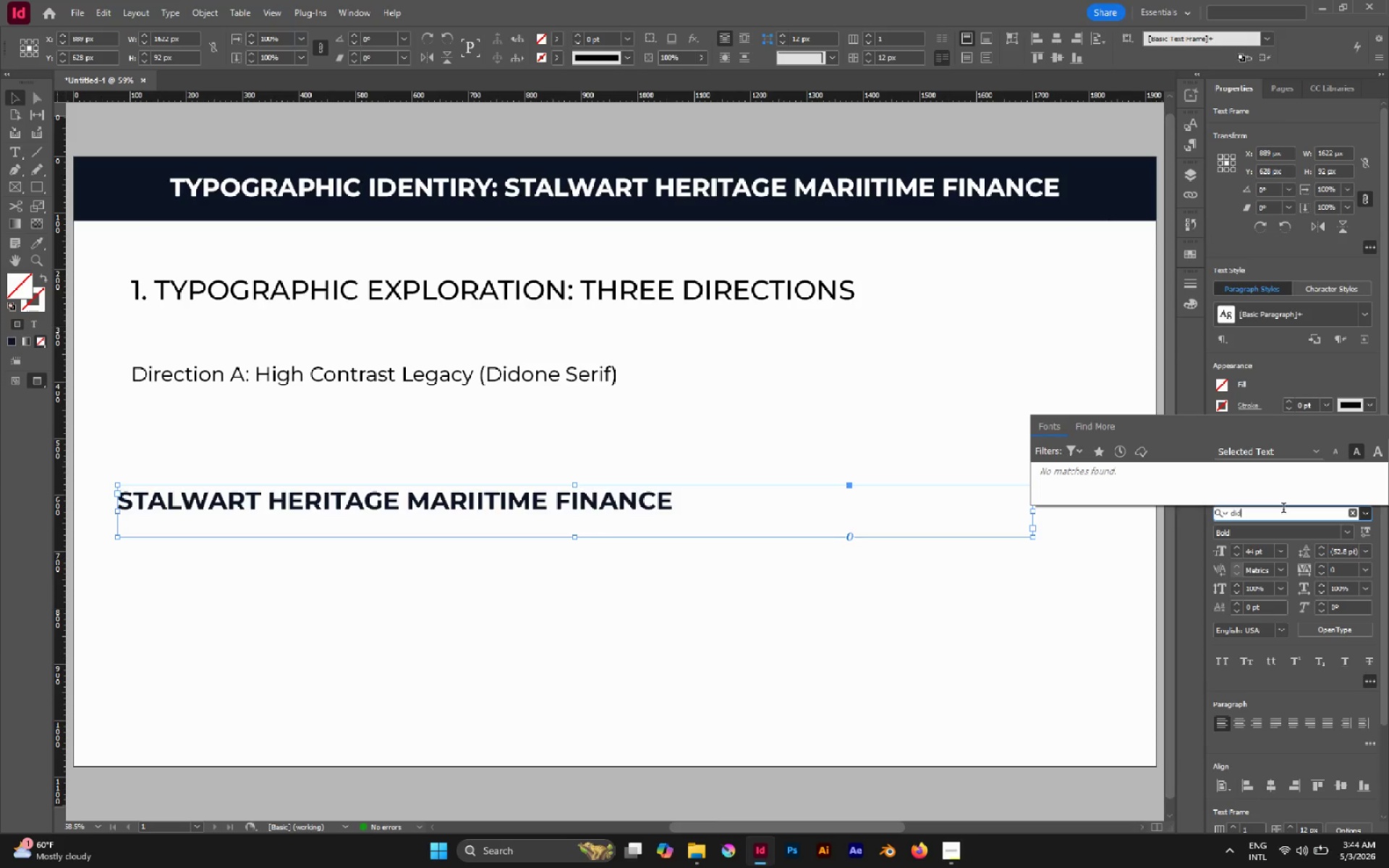 
key(Backspace)
 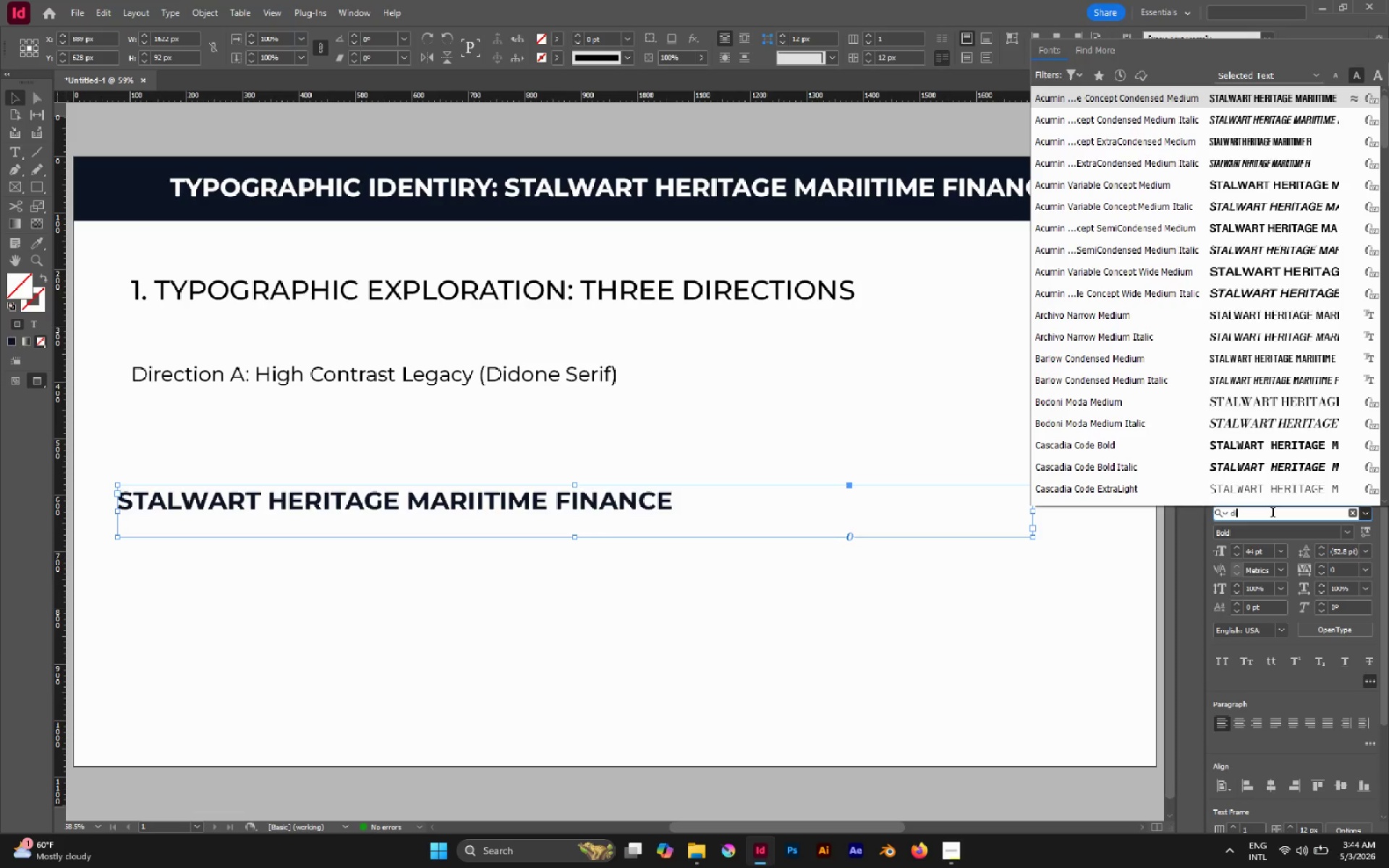 
key(Backspace)
 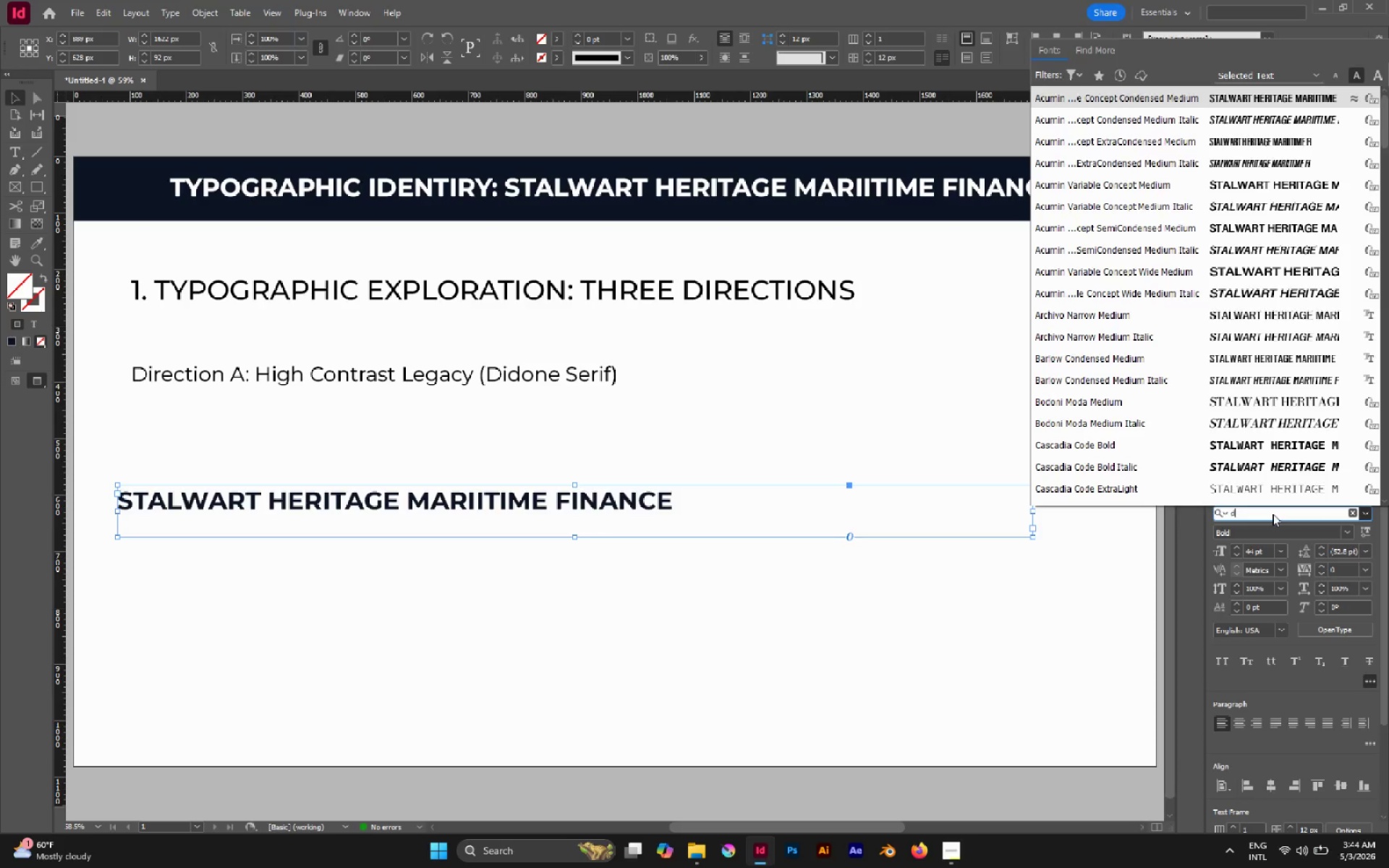 
key(Backspace)
 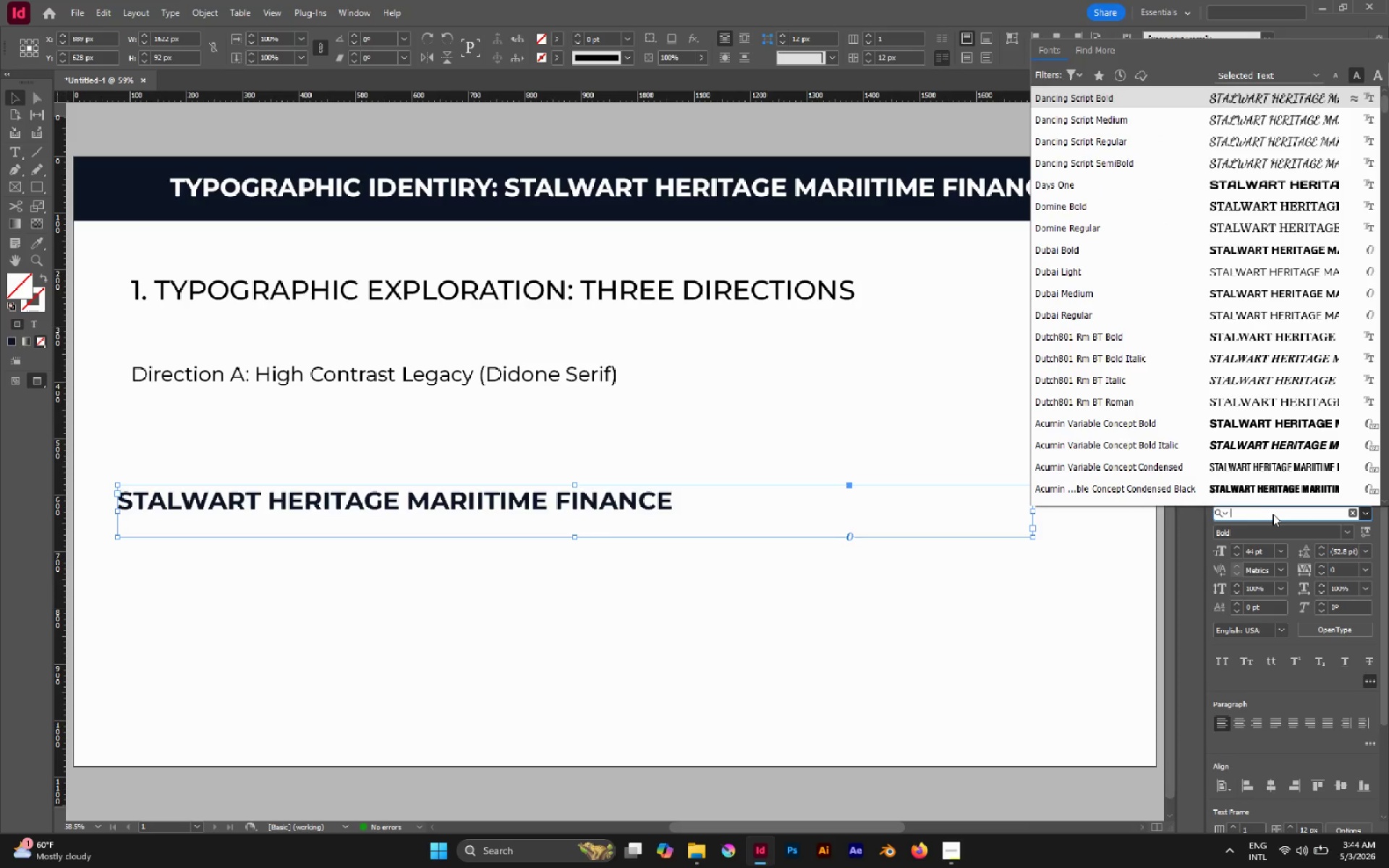 
key(Backspace)
 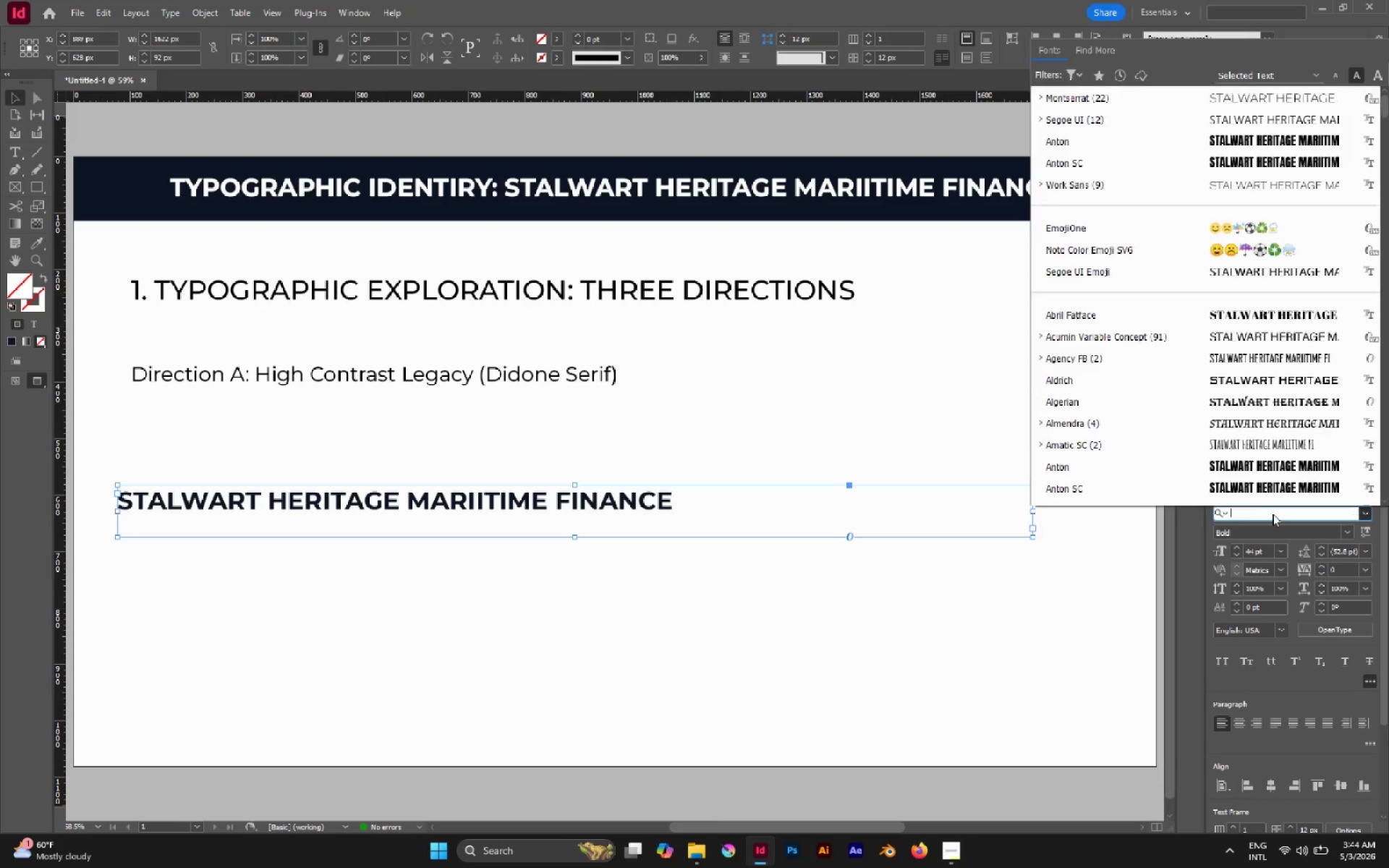 
key(Backspace)
 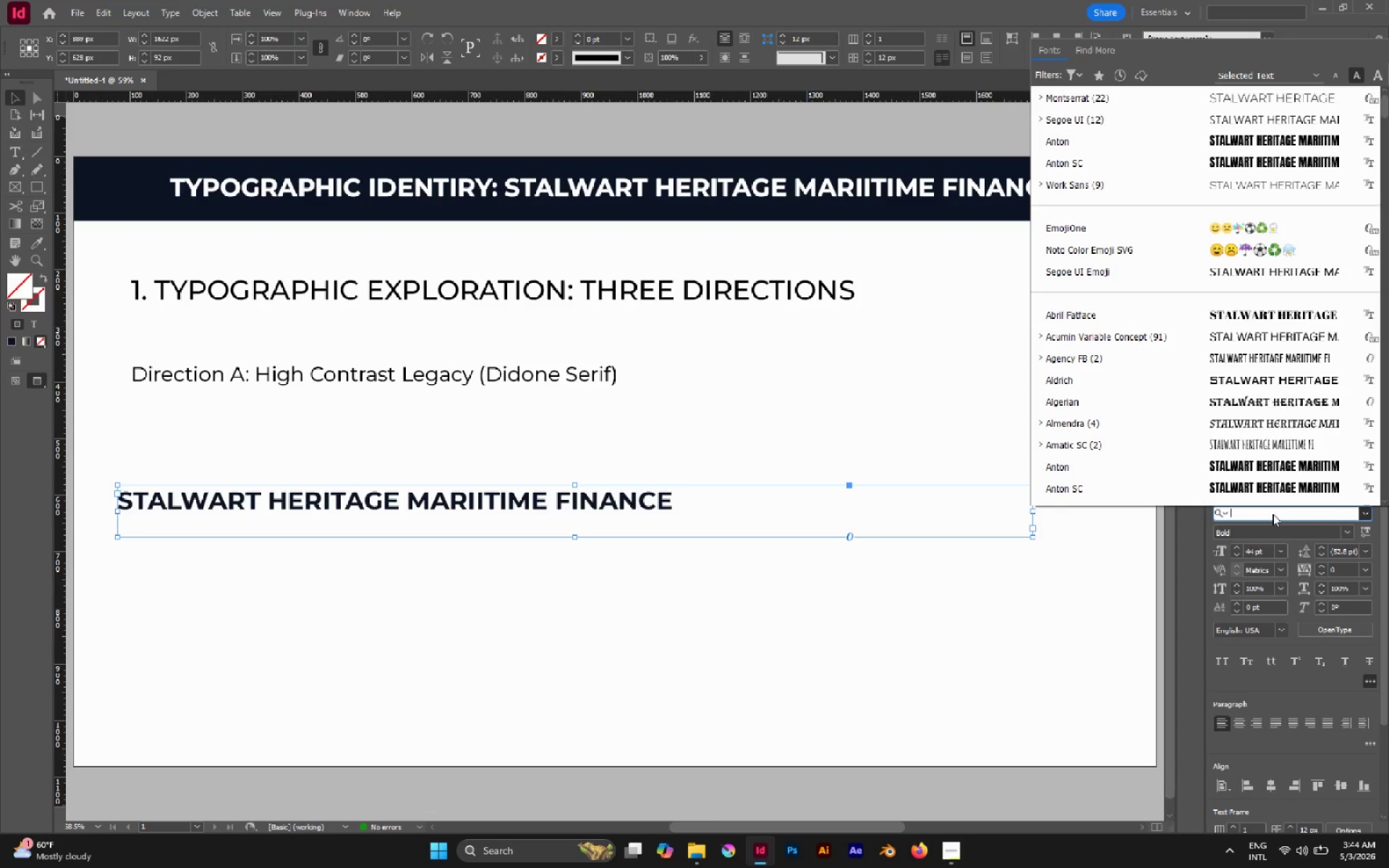 
key(Backspace)
 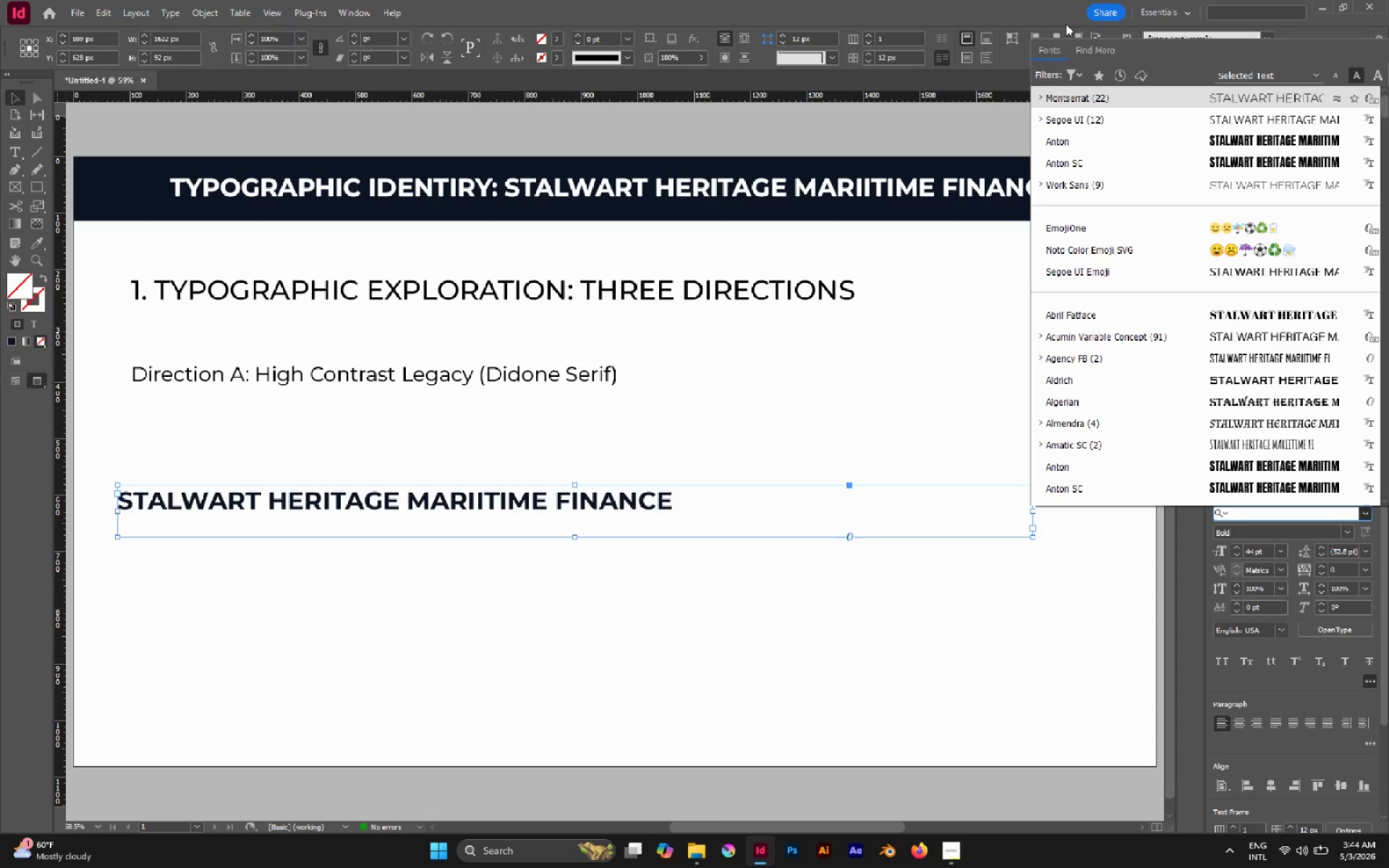 
left_click([1079, 69])
 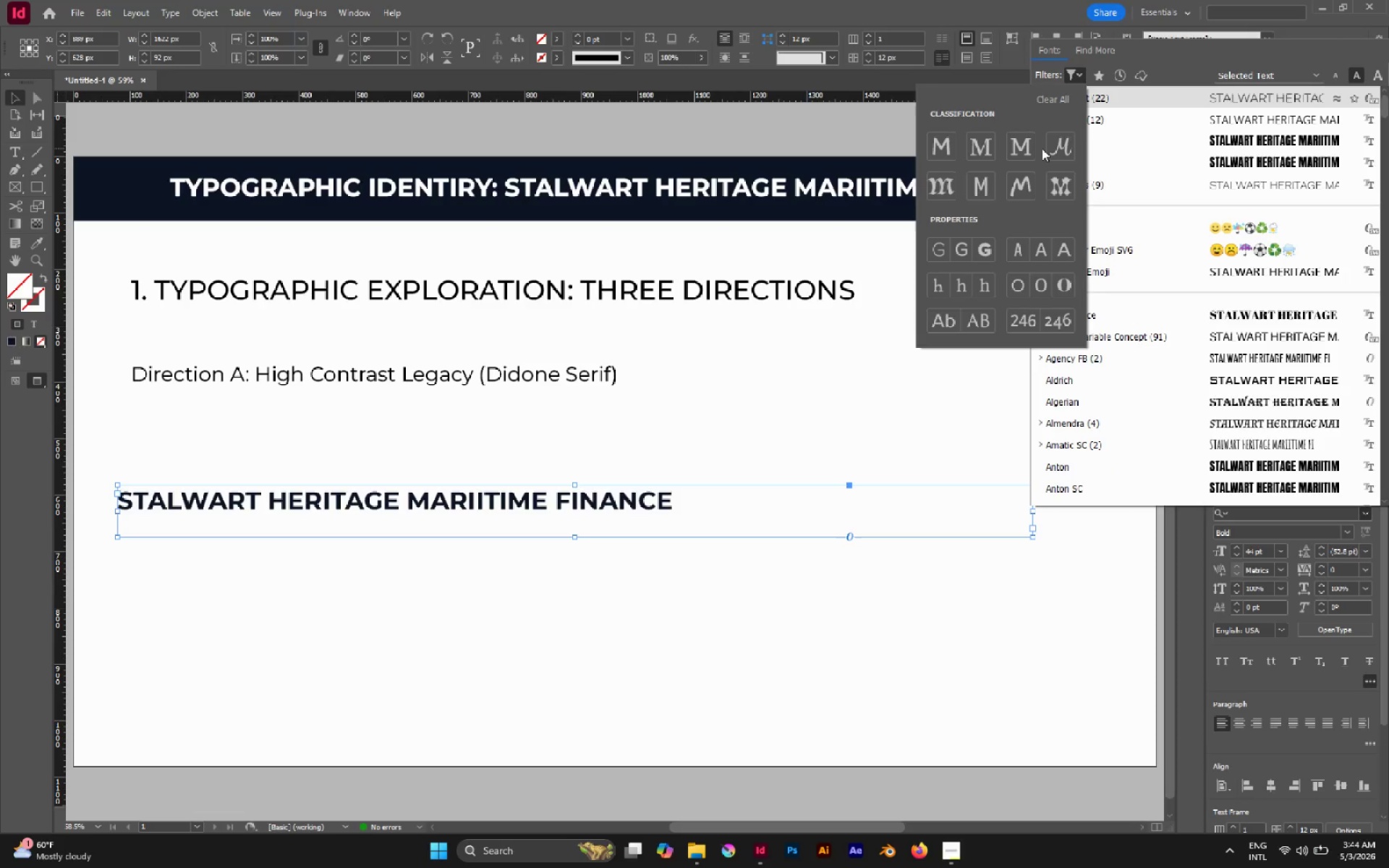 
wait(9.11)
 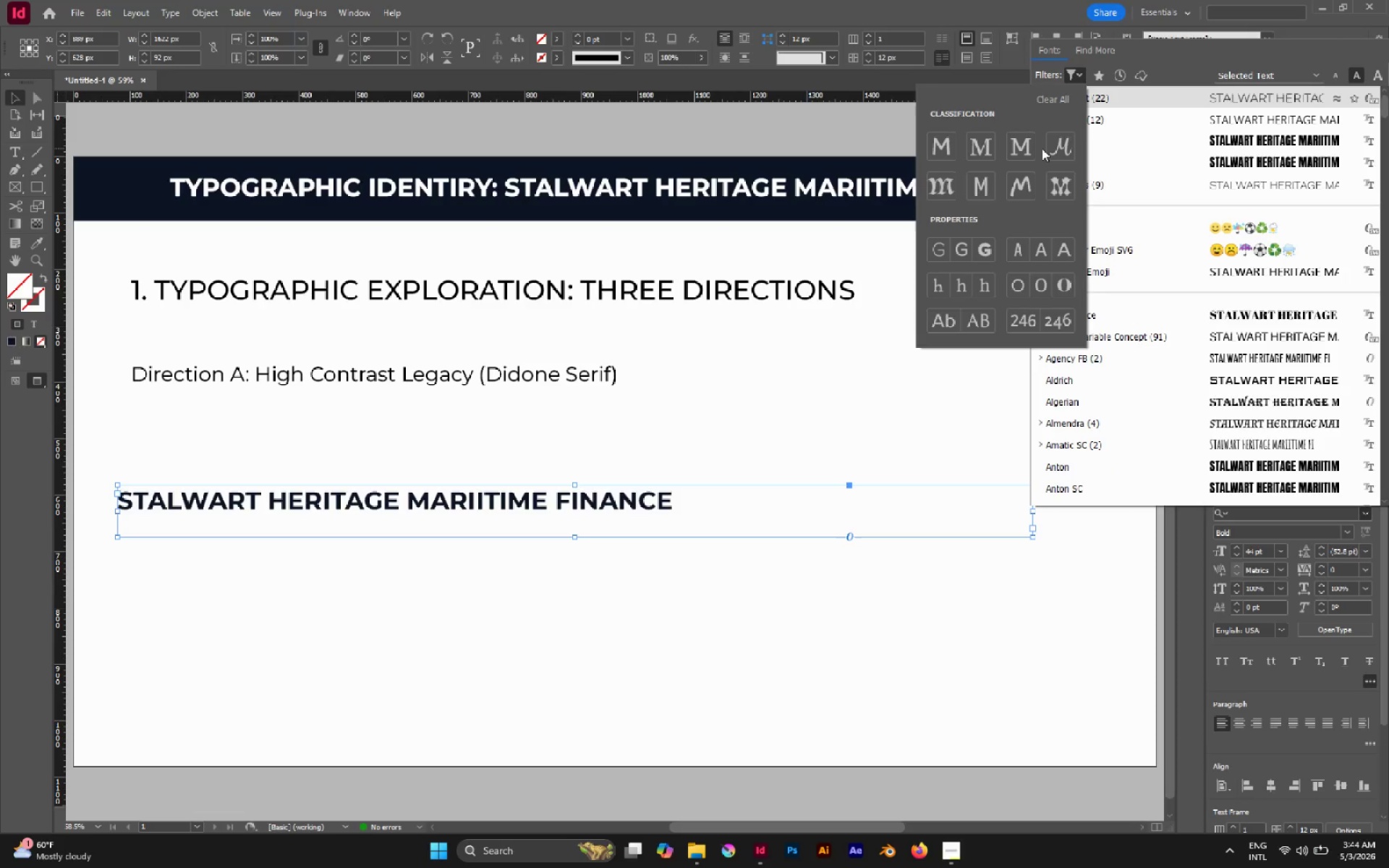 
left_click([1160, 69])
 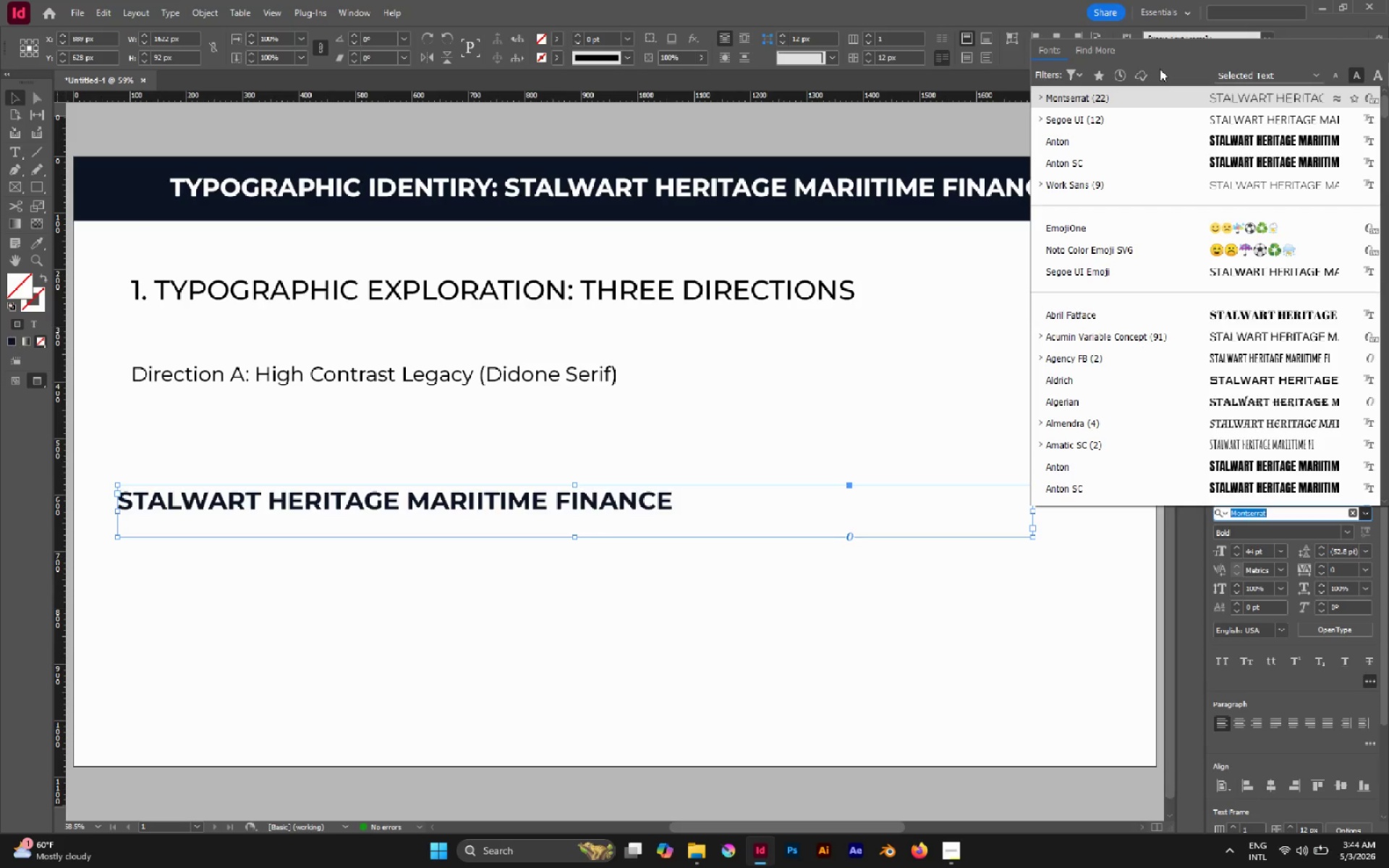 
wait(5.2)
 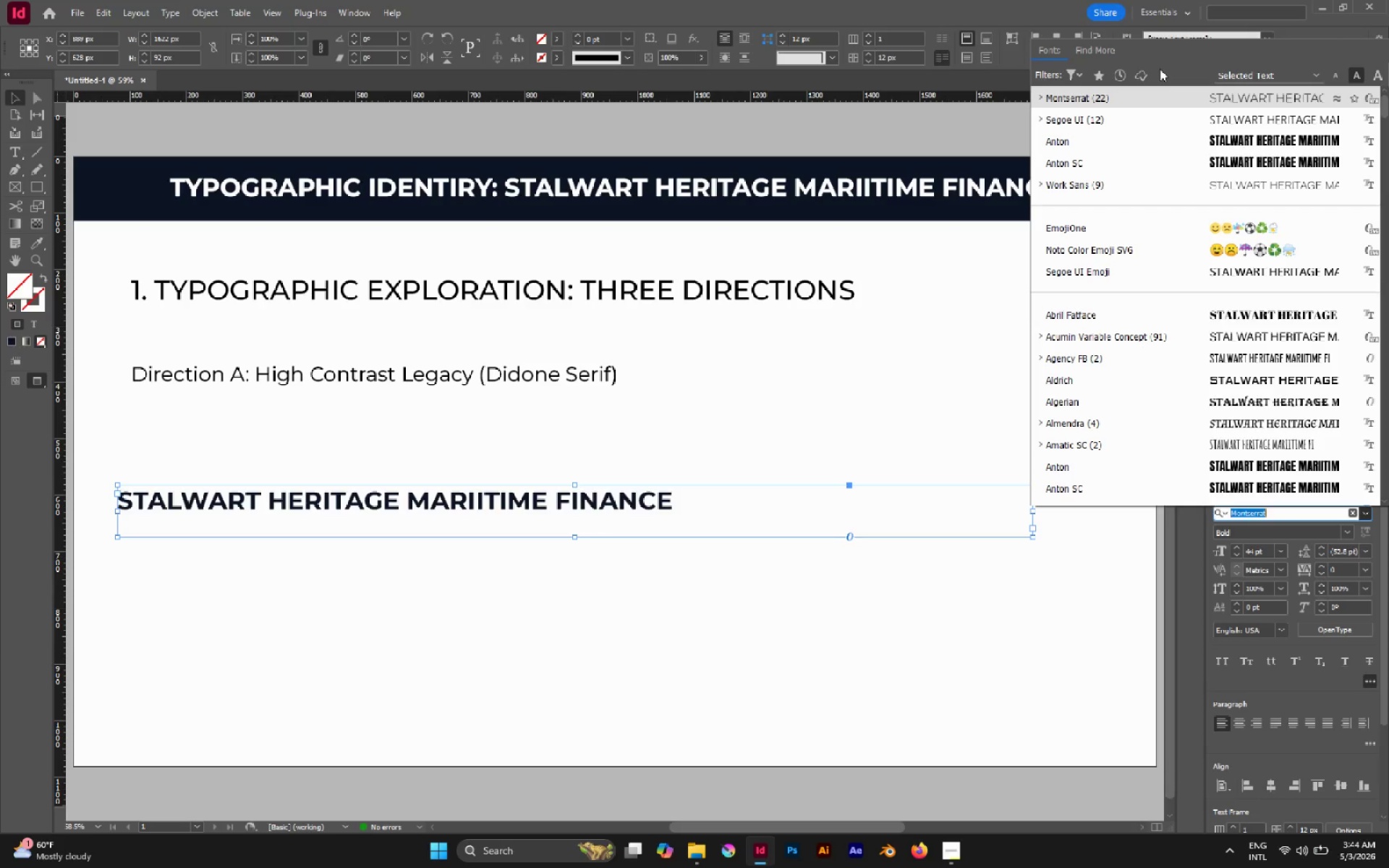 
type(bod)
 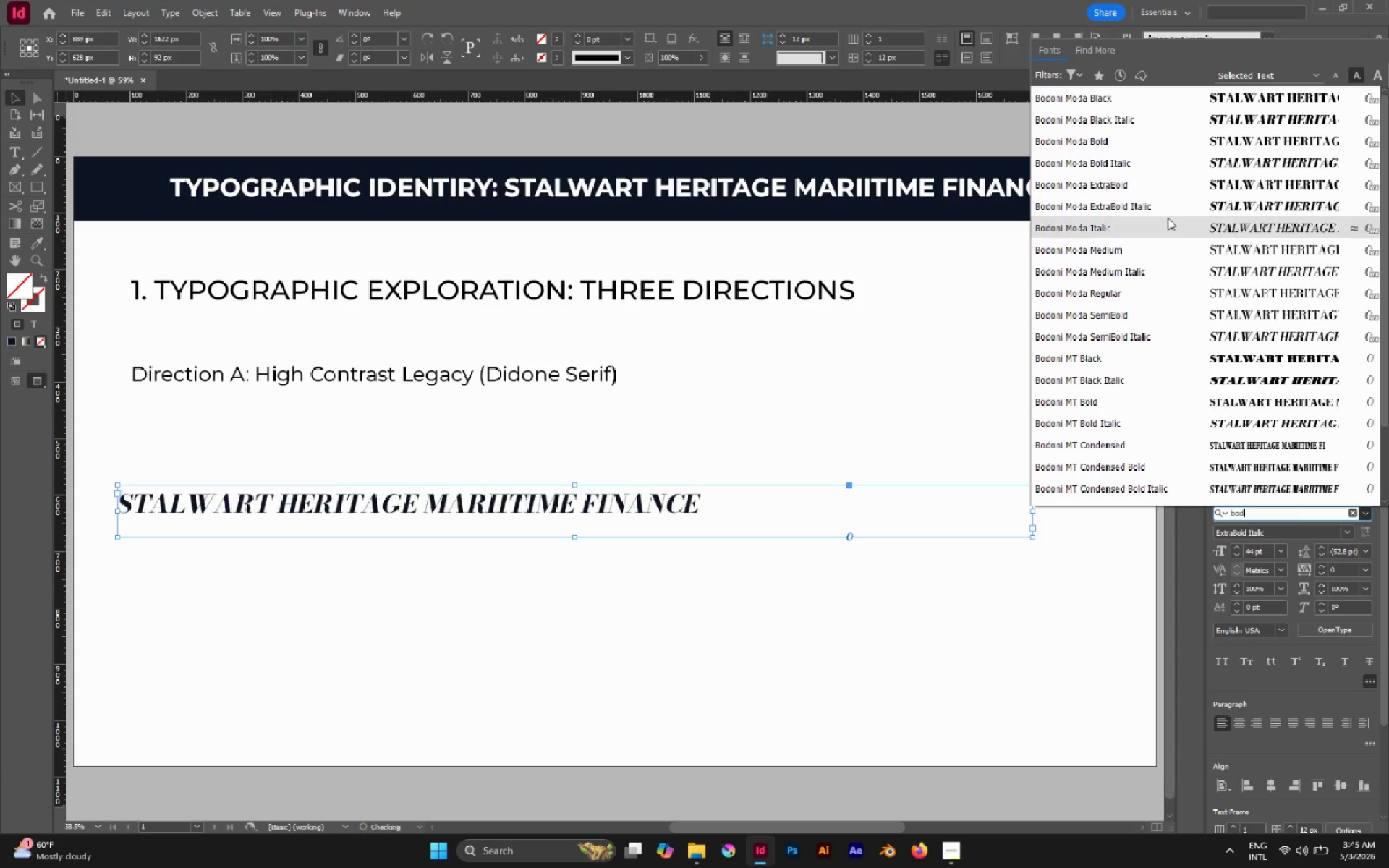 
wait(29.72)
 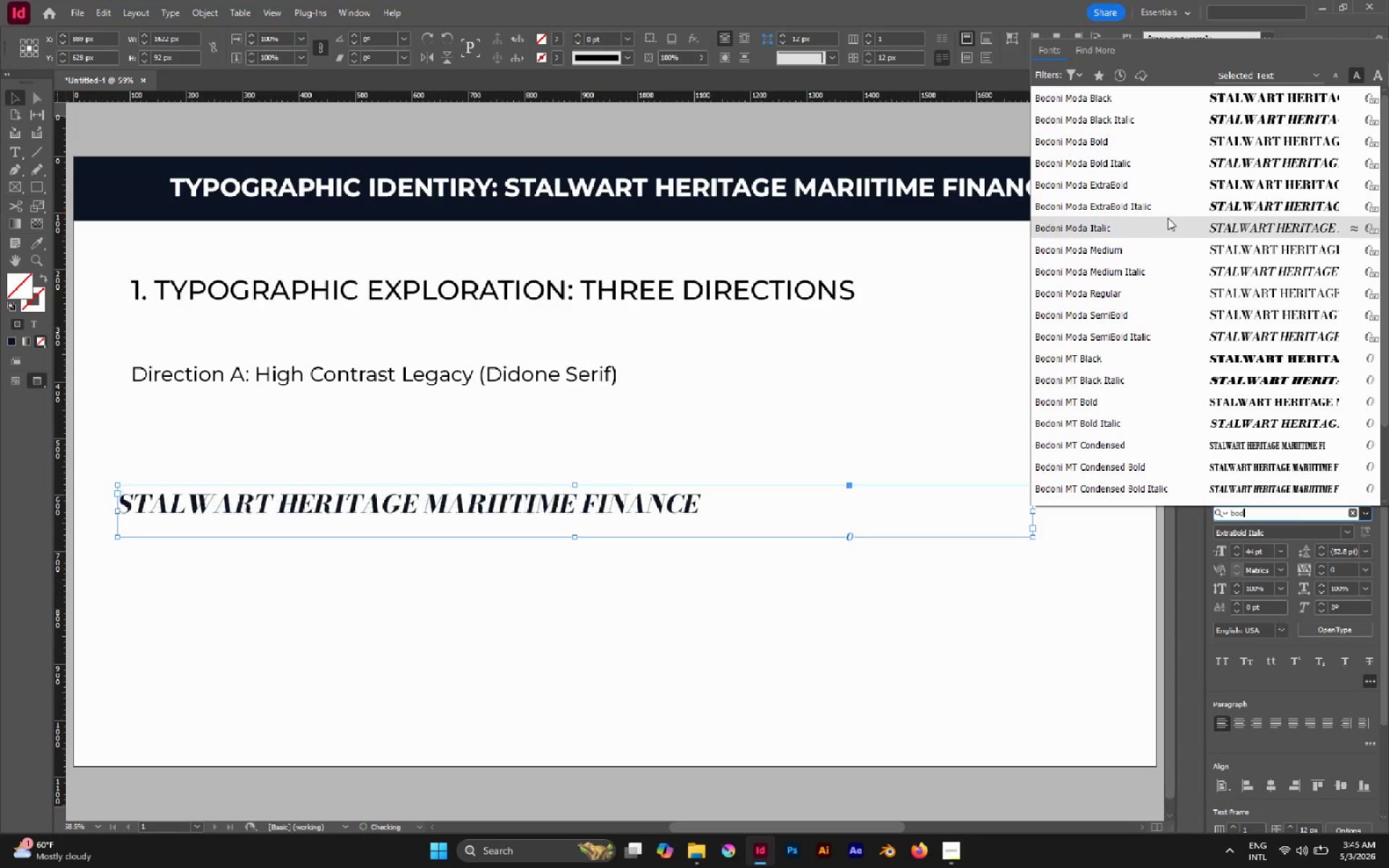 
left_click([1125, 145])
 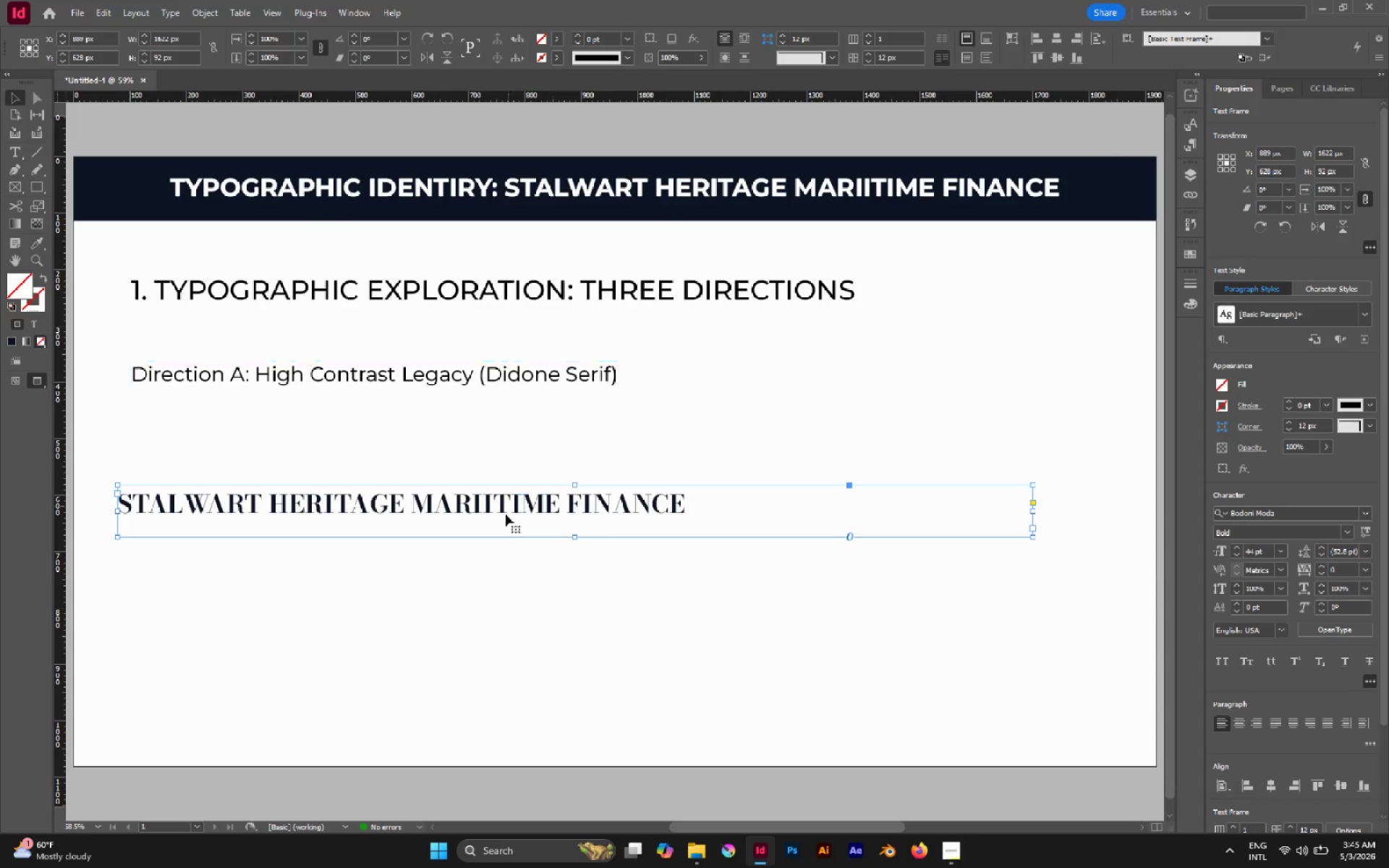 
left_click_drag(start_coordinate=[496, 509], to_coordinate=[510, 414])
 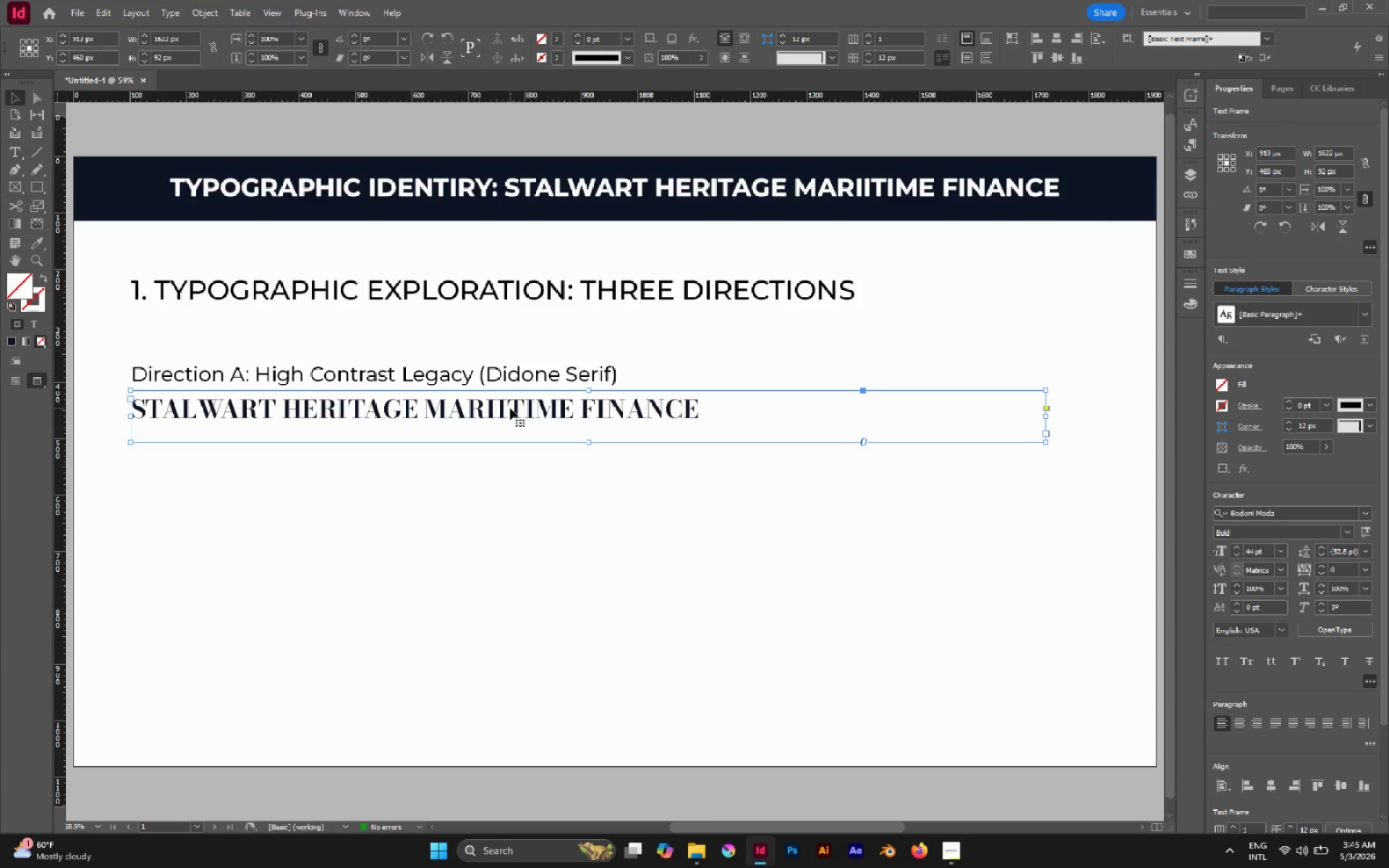 
wait(35.3)
 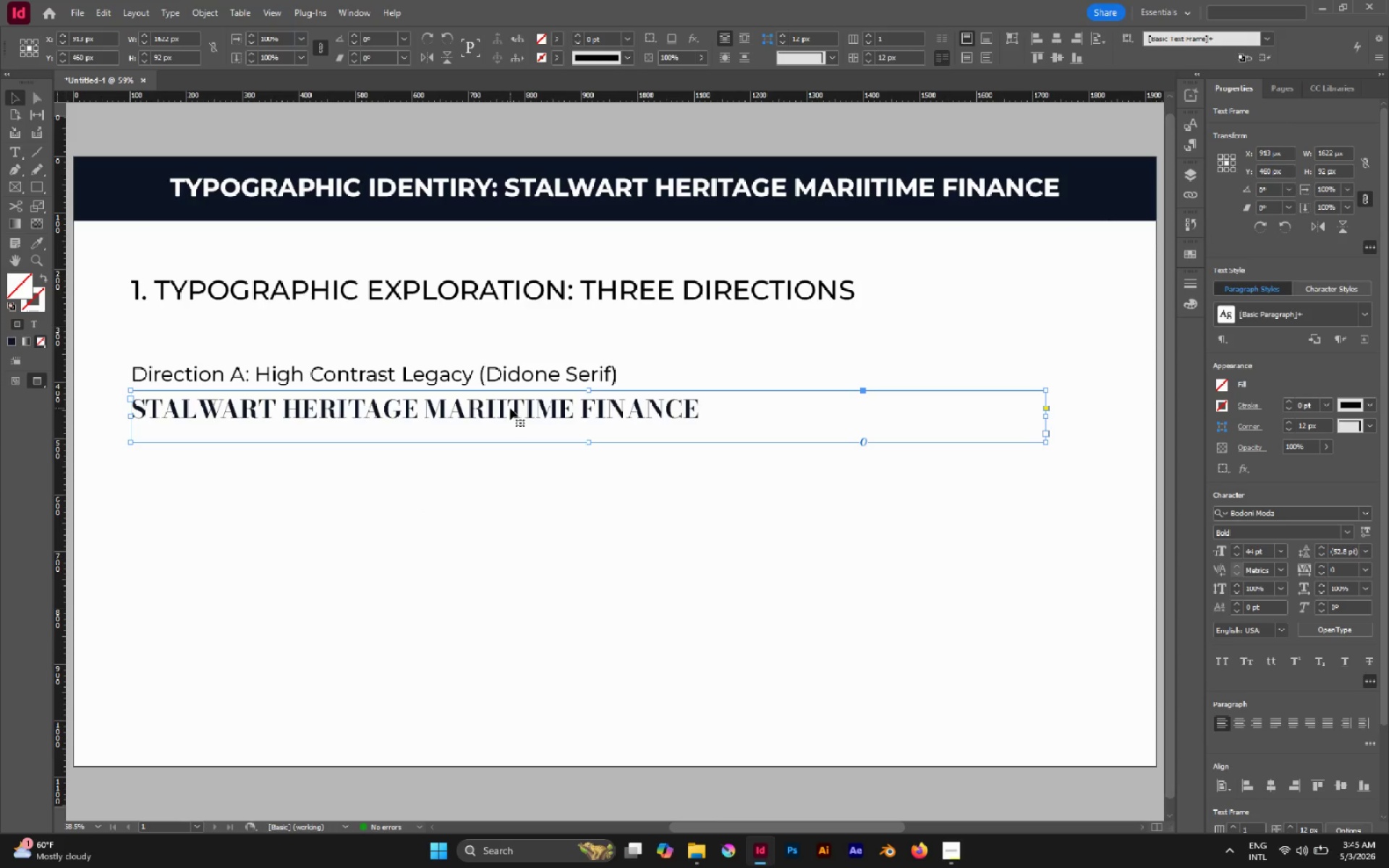 
double_click([675, 402])
 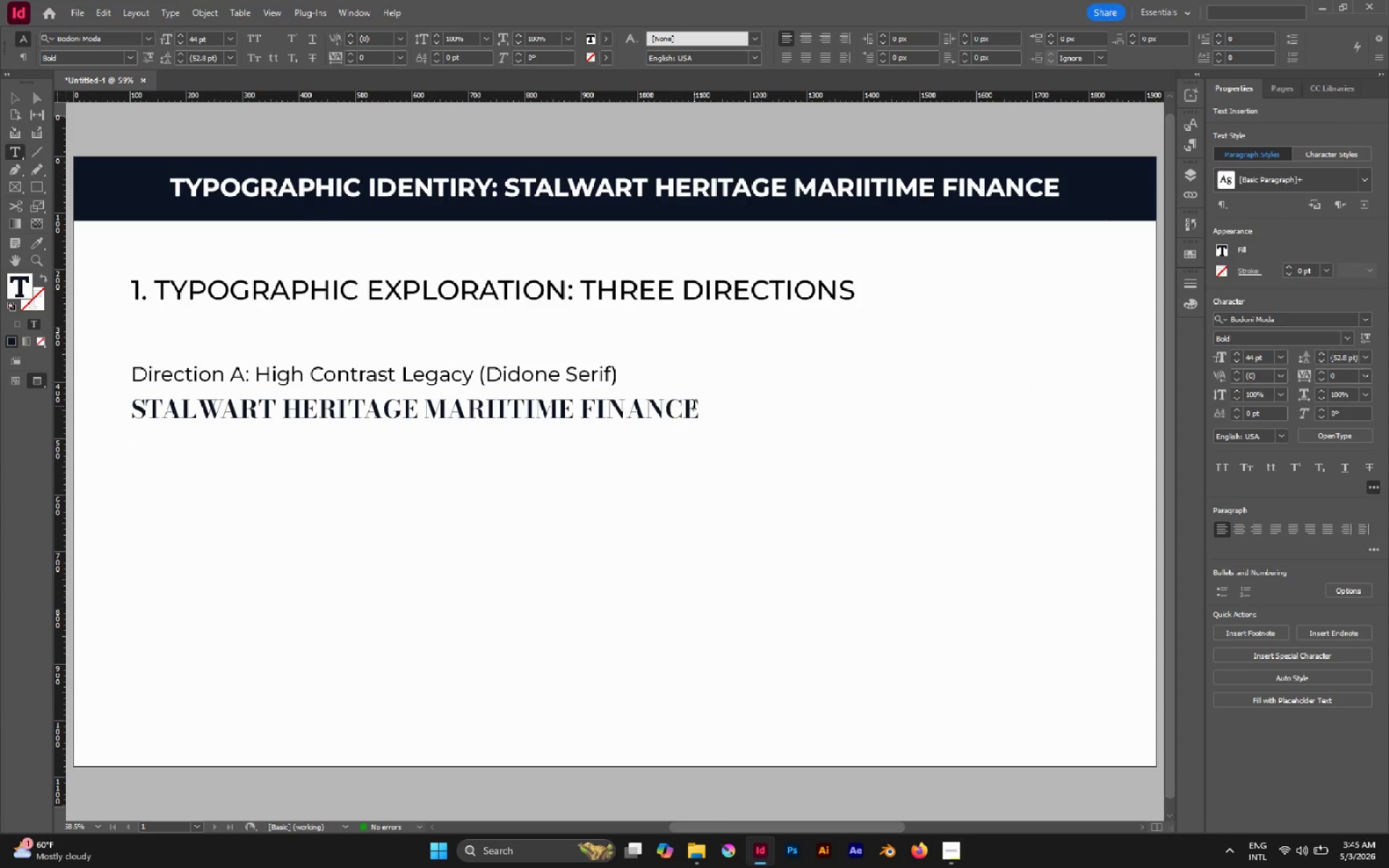 
left_click_drag(start_coordinate=[694, 406], to_coordinate=[715, 407])
 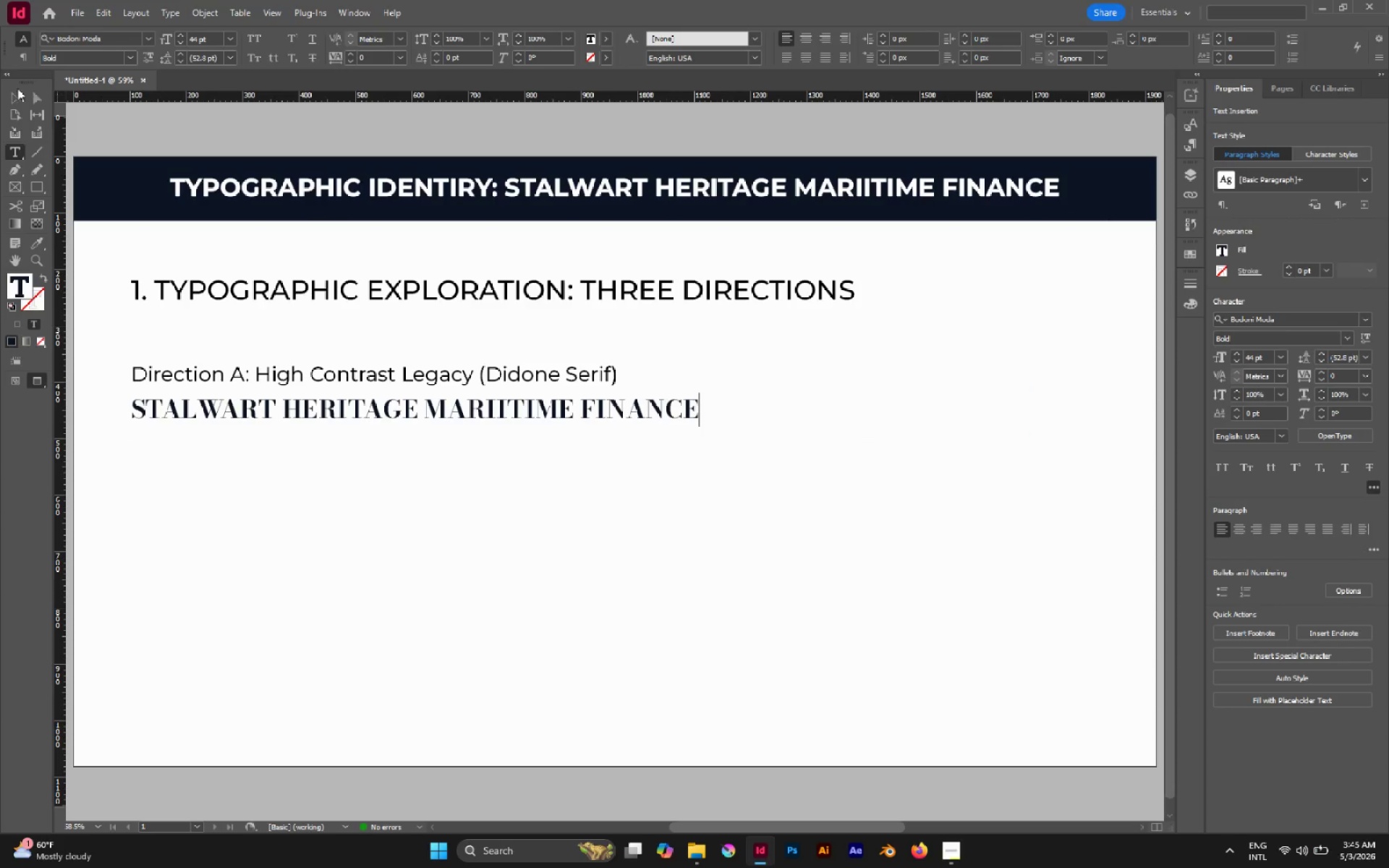 
left_click([12, 91])
 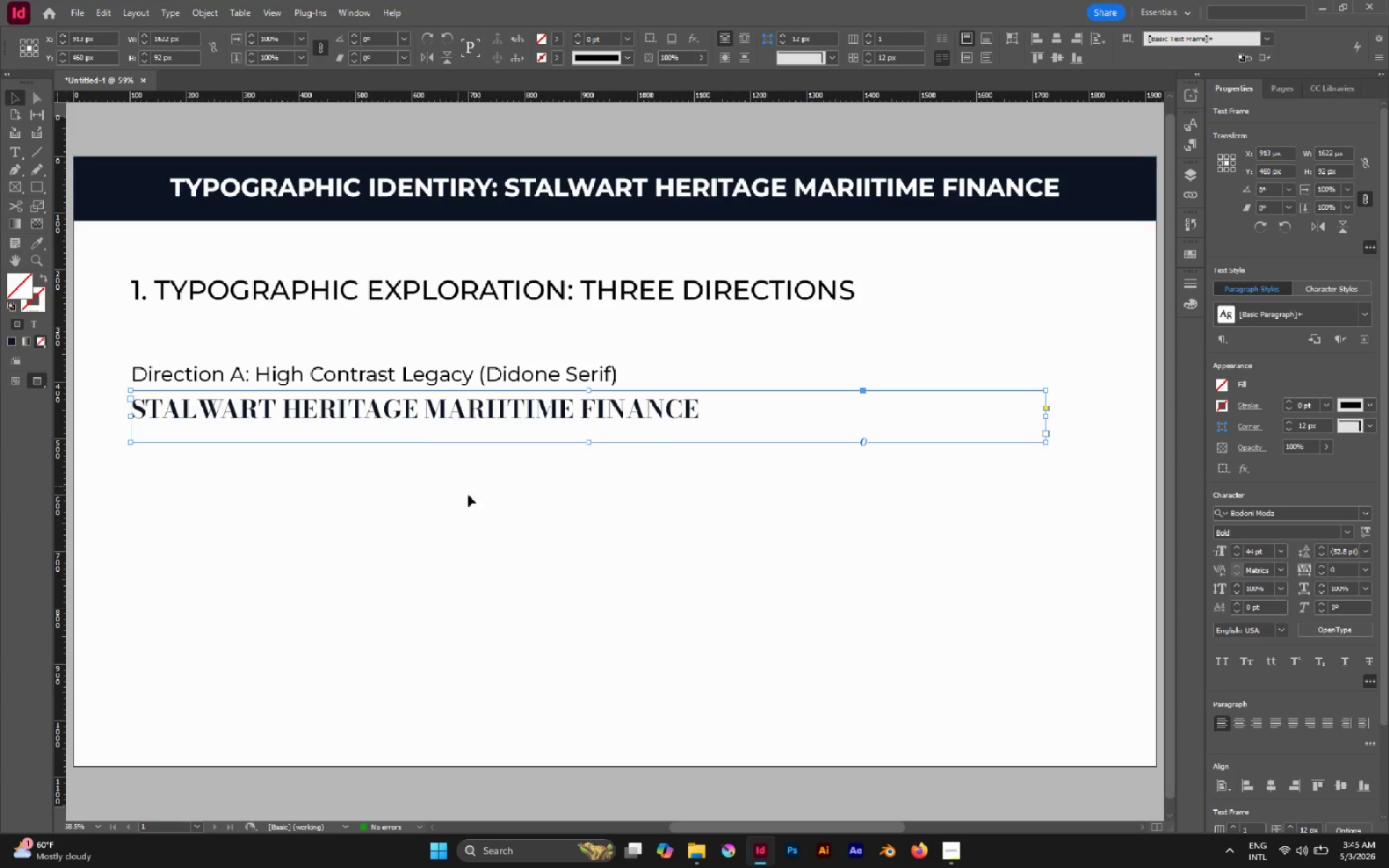 
left_click([477, 503])
 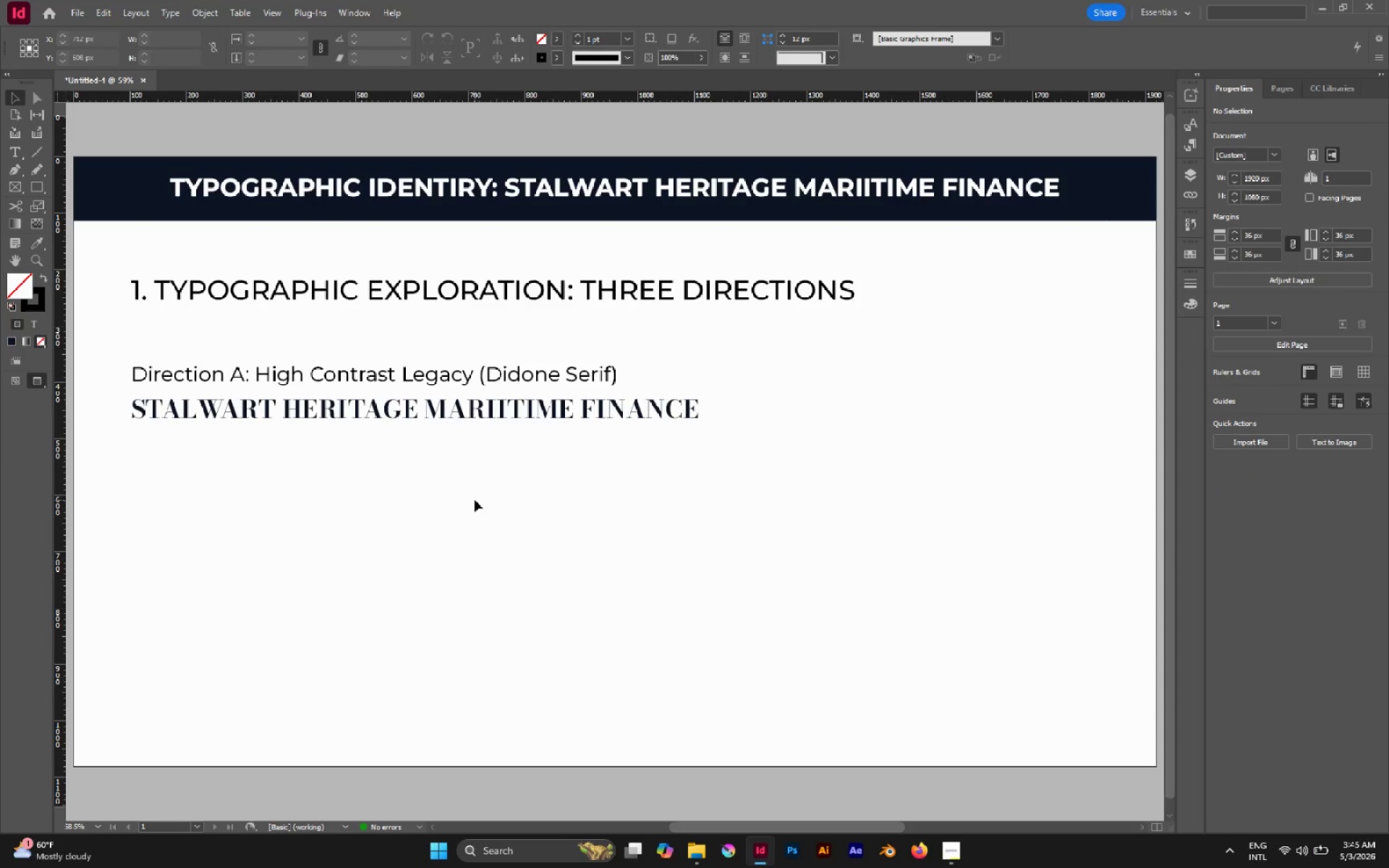 
wait(10.14)
 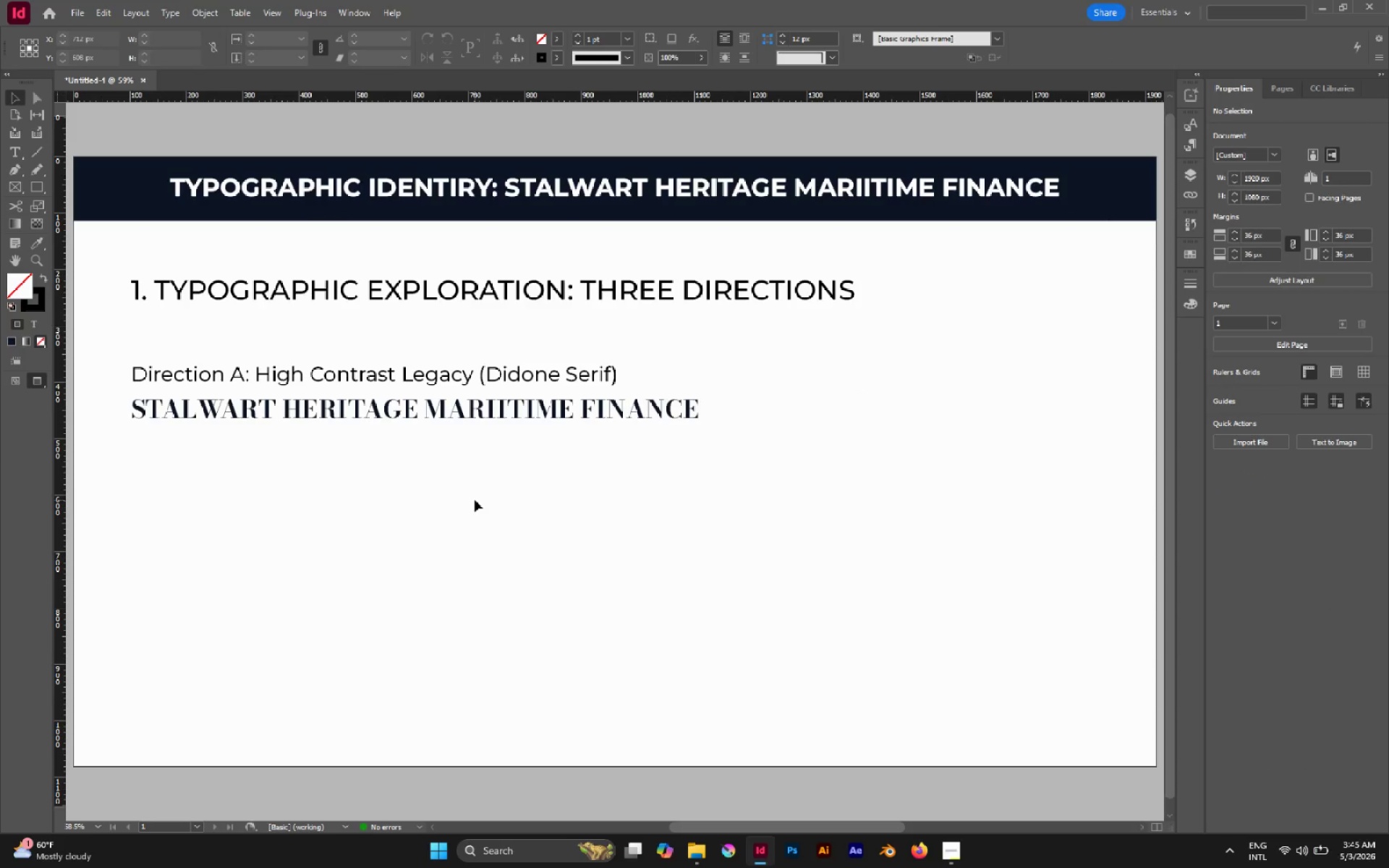 
left_click_drag(start_coordinate=[415, 502], to_coordinate=[296, 352])
 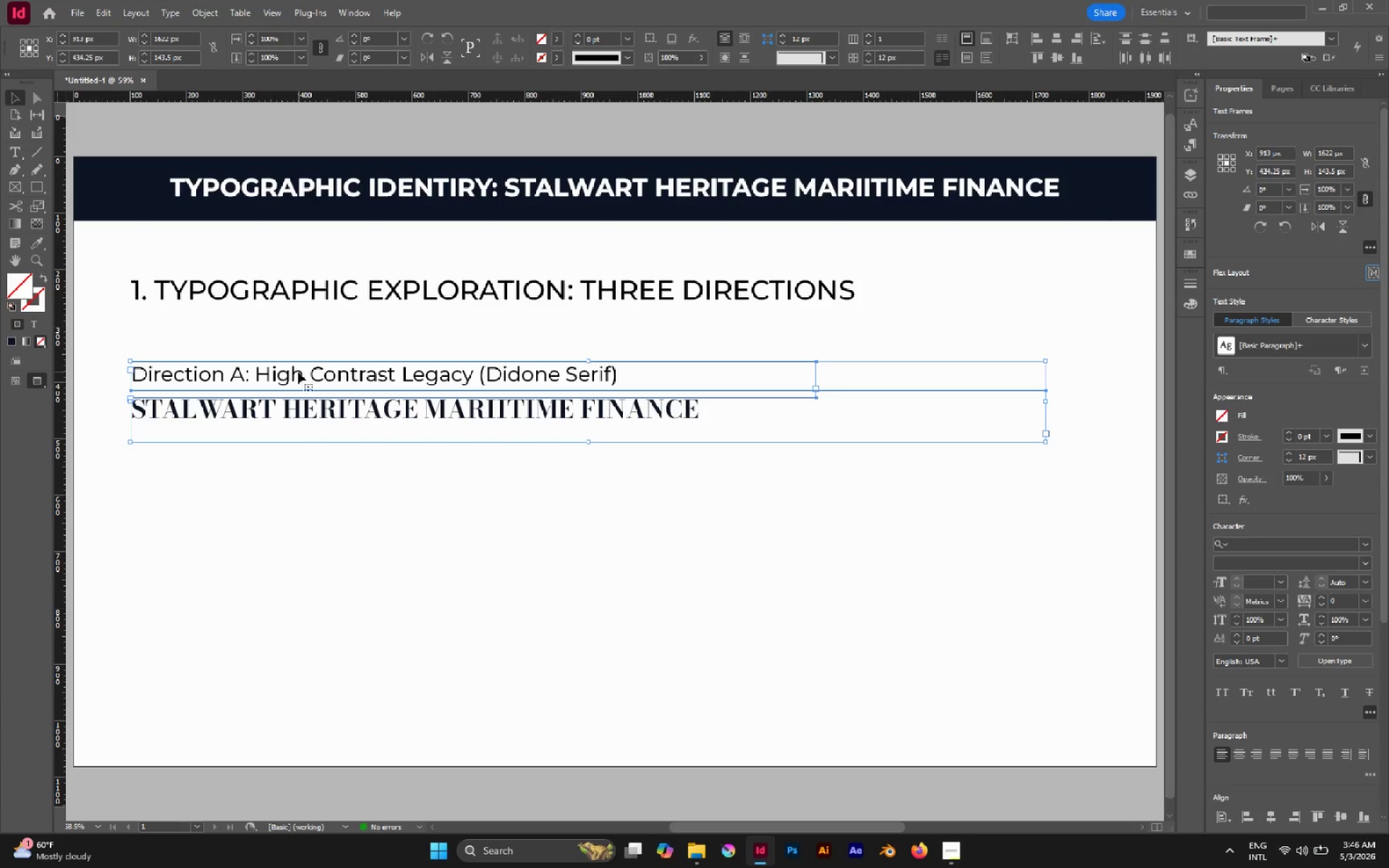 
hold_key(key=AltLeft, duration=2.38)
left_click_drag(start_coordinate=[302, 407], to_coordinate=[300, 485])
 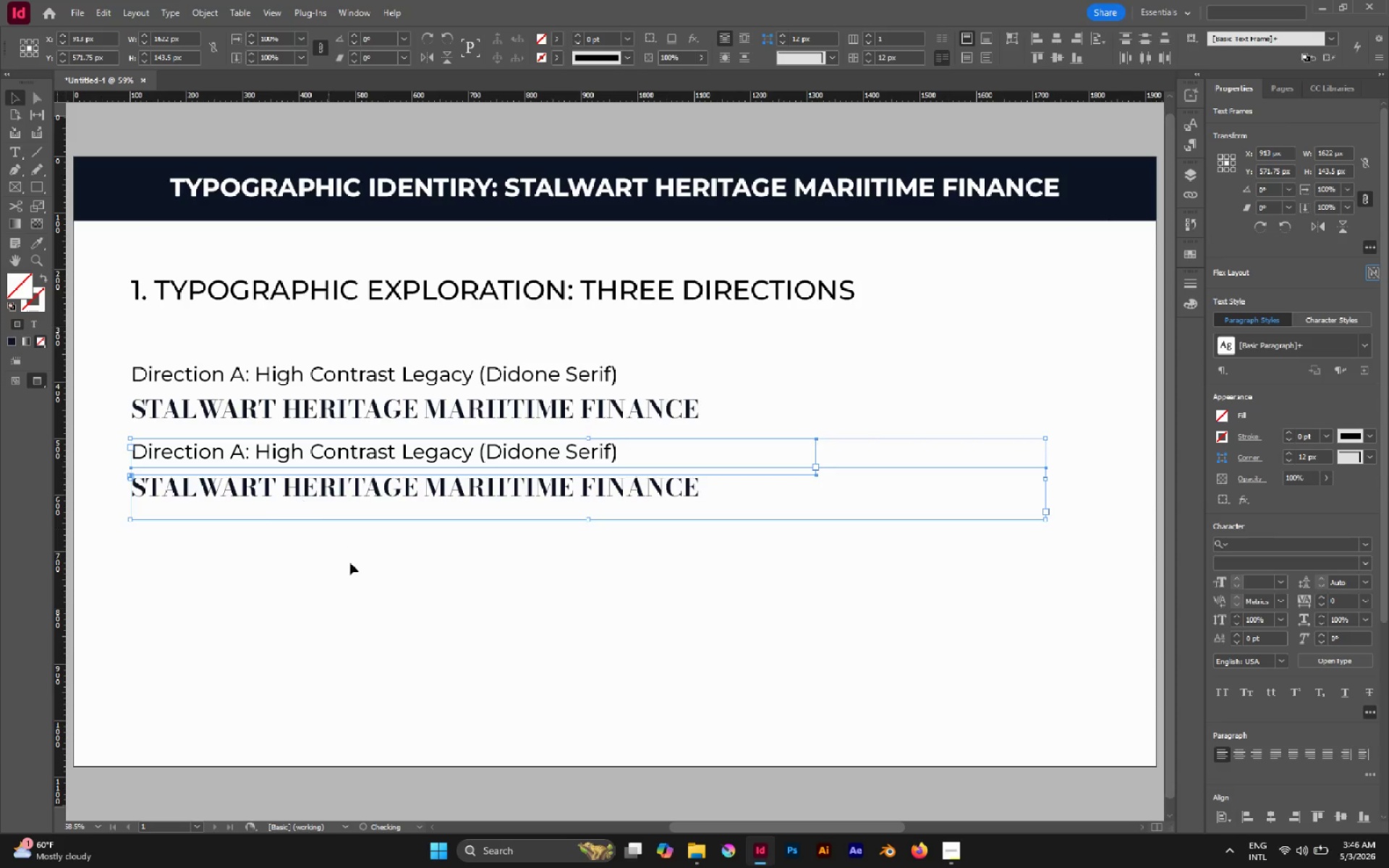 
hold_key(key=ShiftLeft, duration=1.0)
 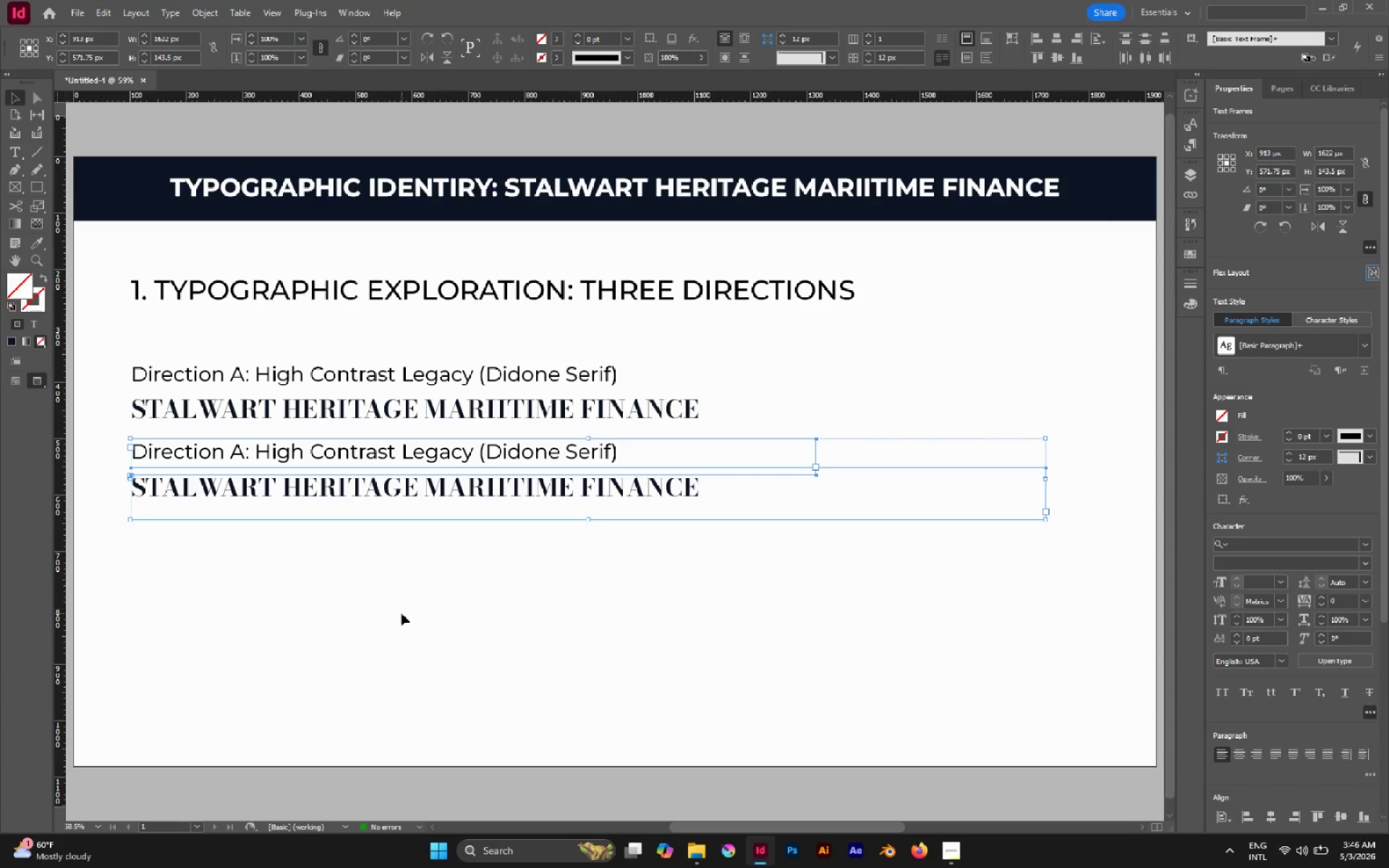 
type(tb)
key(Backspace)
type(B)
 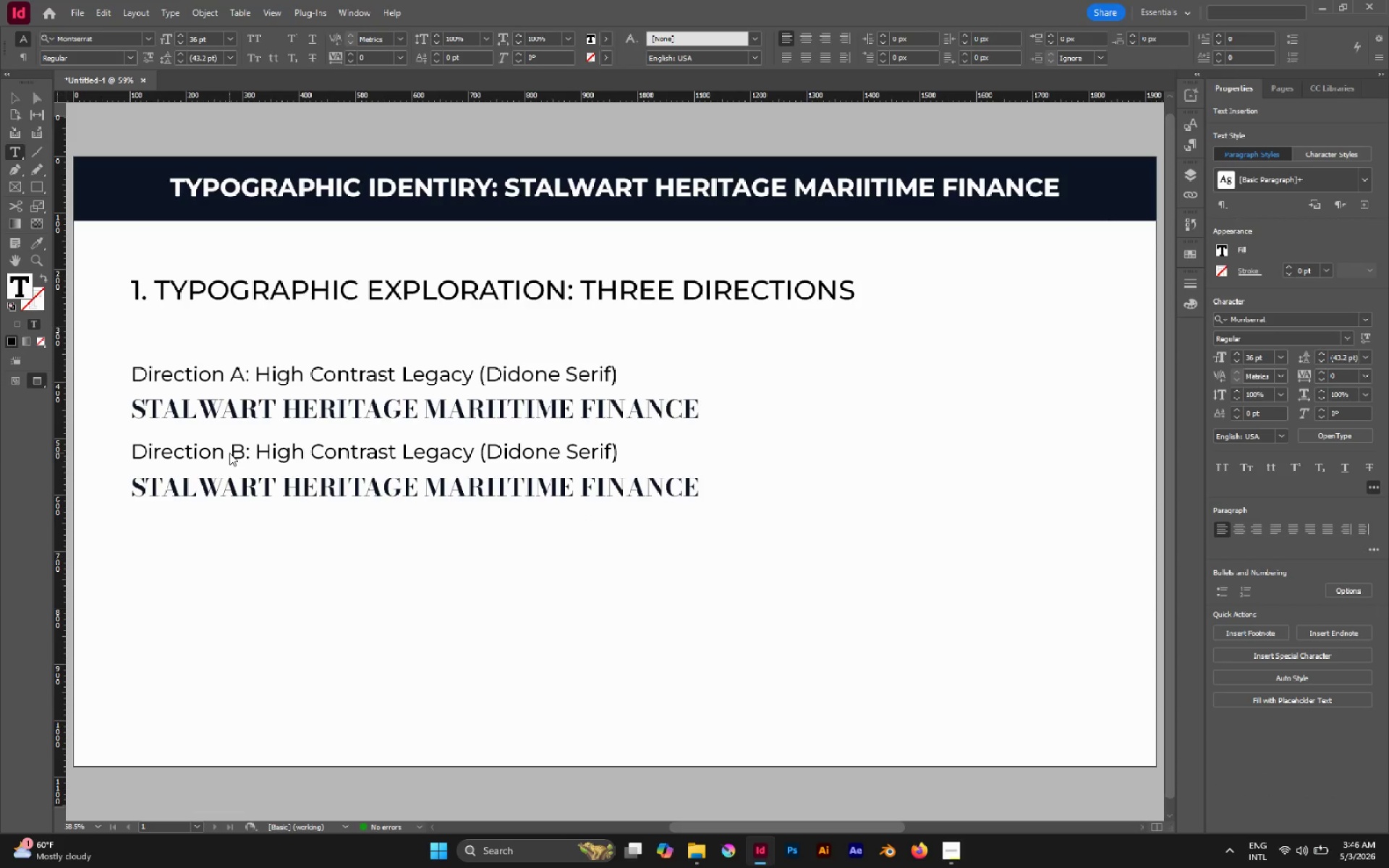 
left_click_drag(start_coordinate=[243, 454], to_coordinate=[234, 454])
 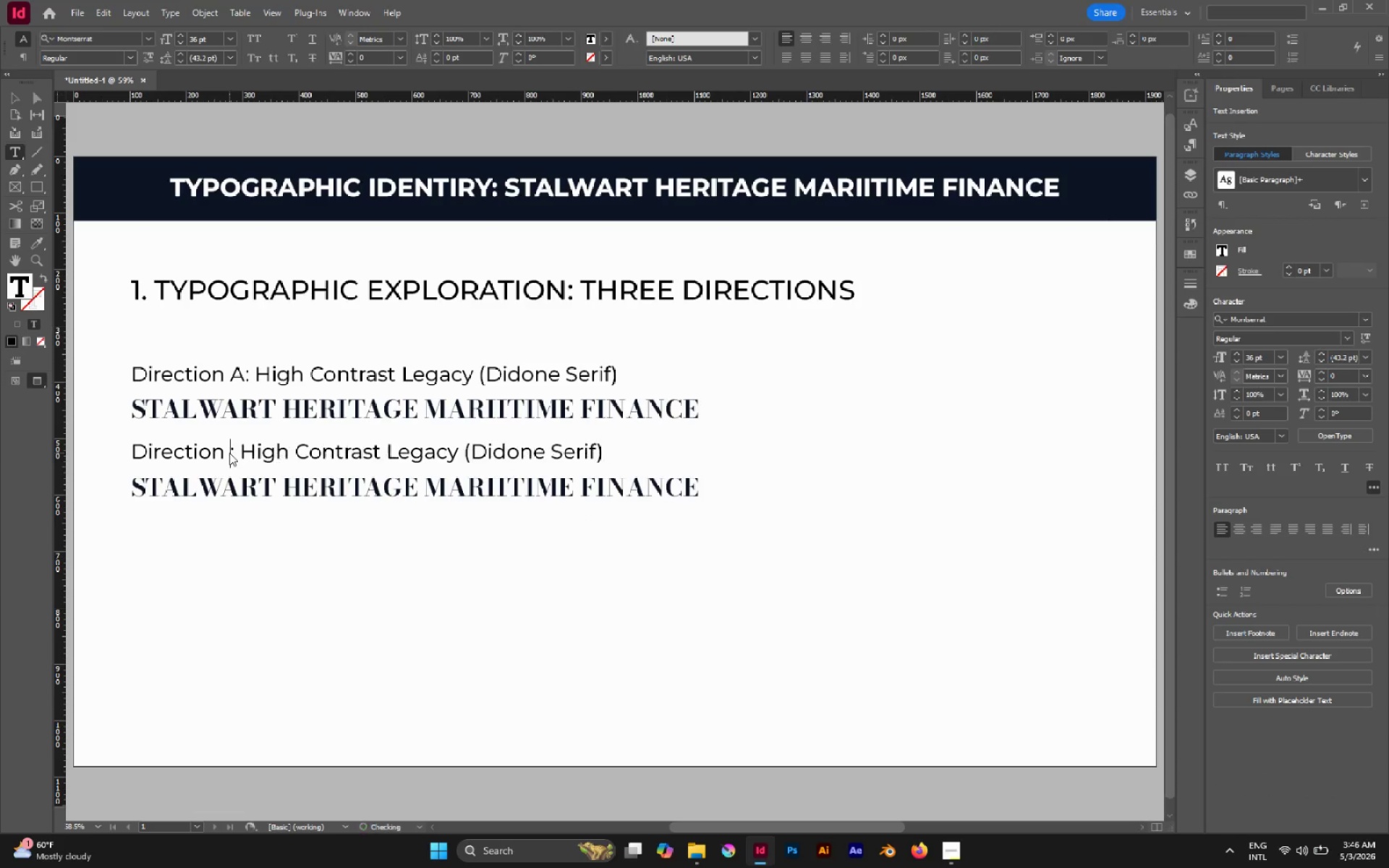 
left_click_drag(start_coordinate=[259, 454], to_coordinate=[630, 477])
 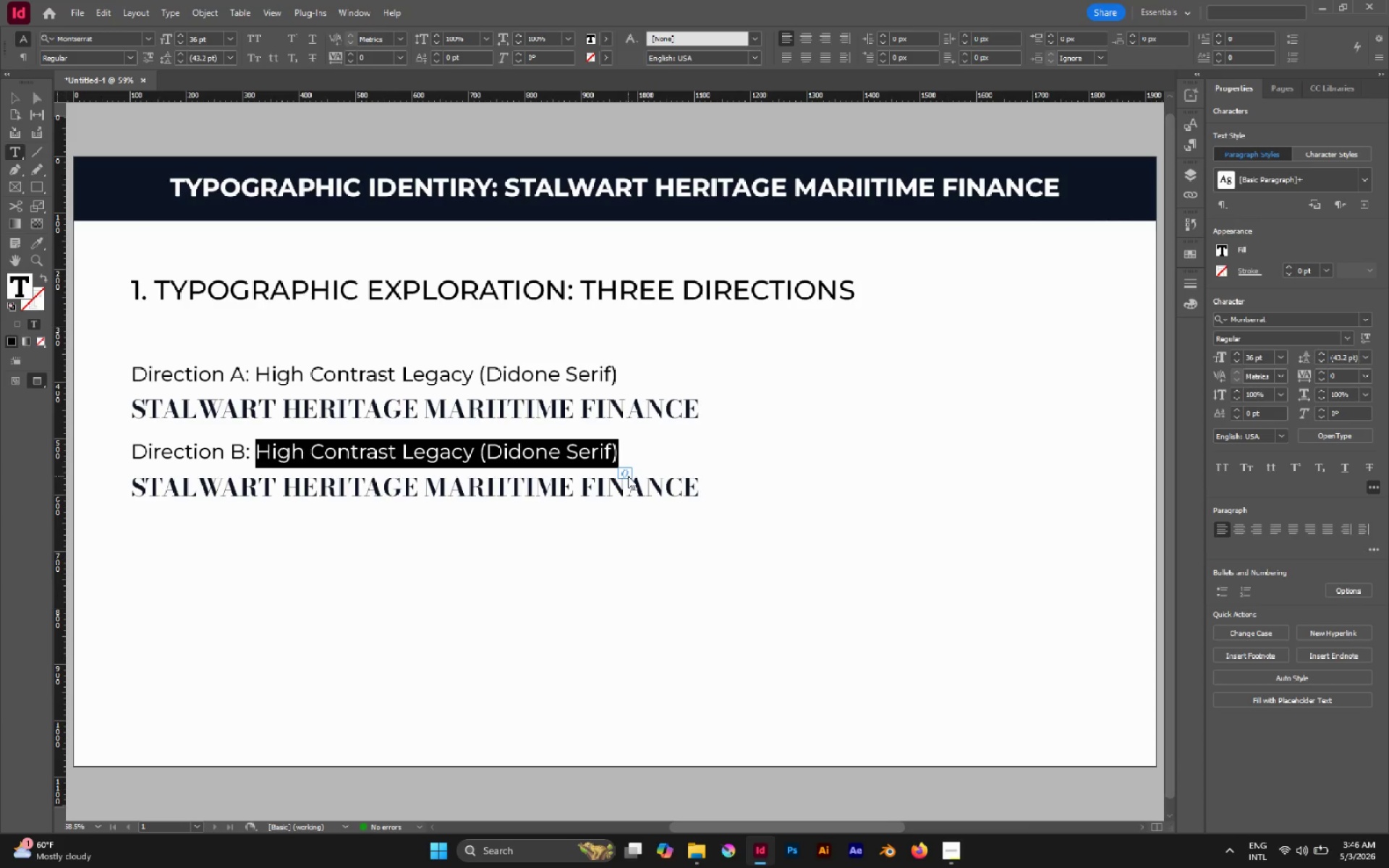 
type(Slab Serif)
 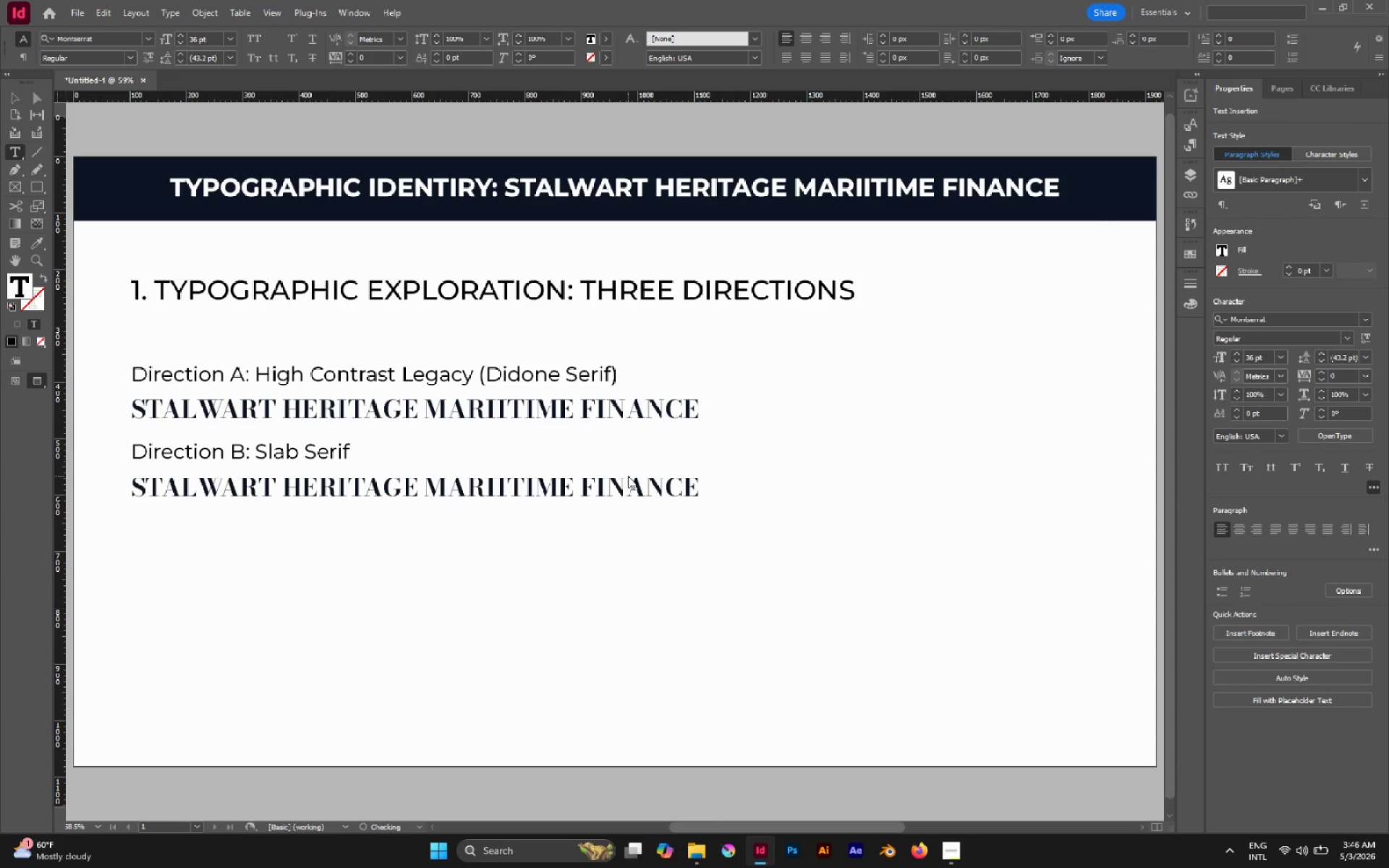 
wait(5.7)
 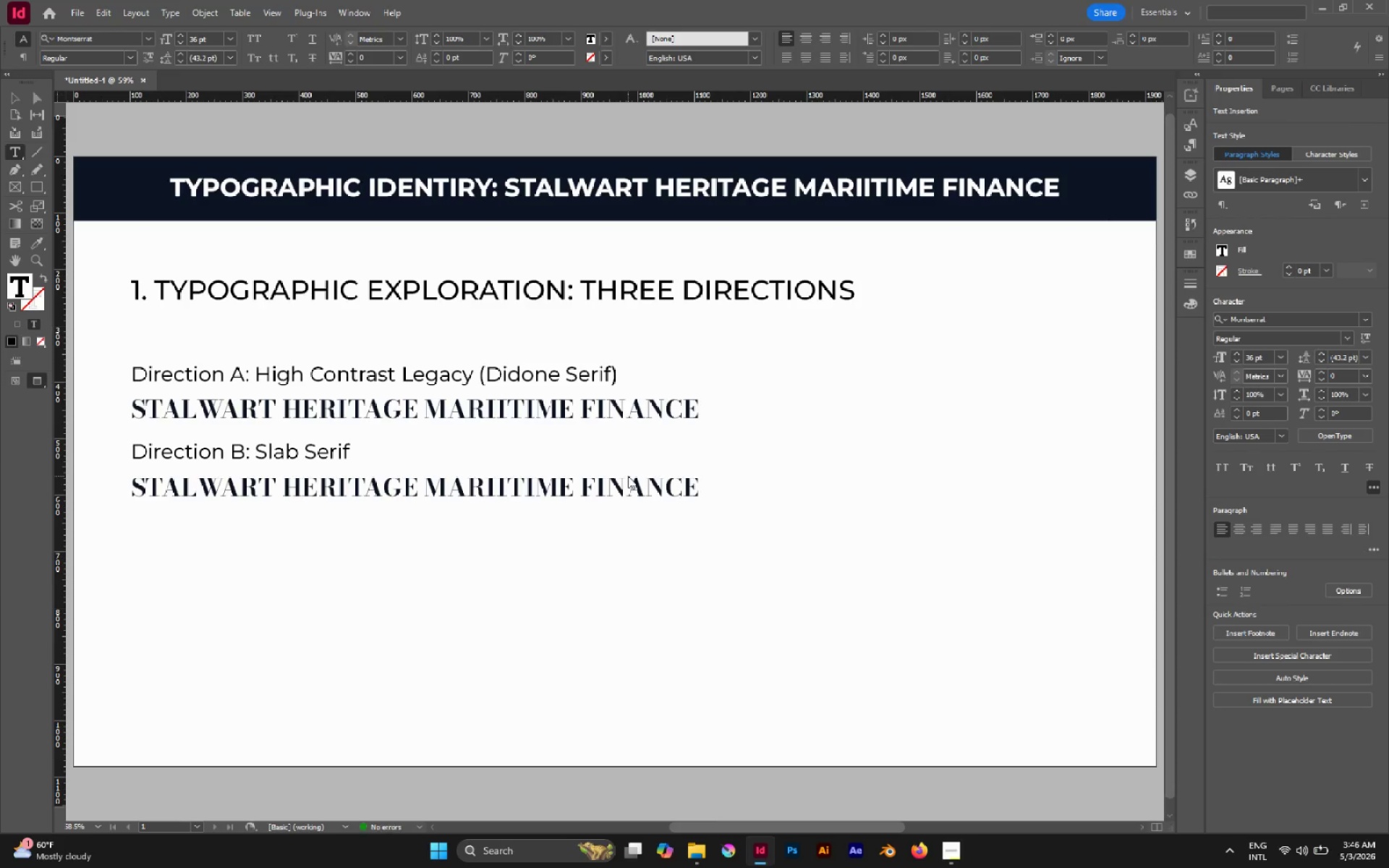 
key(Backspace)
key(Backspace)
key(Backspace)
key(Backspace)
key(Backspace)
key(Backspace)
key(Backspace)
key(Backspace)
key(Backspace)
key(Backspace)
type(Structural precision ())
 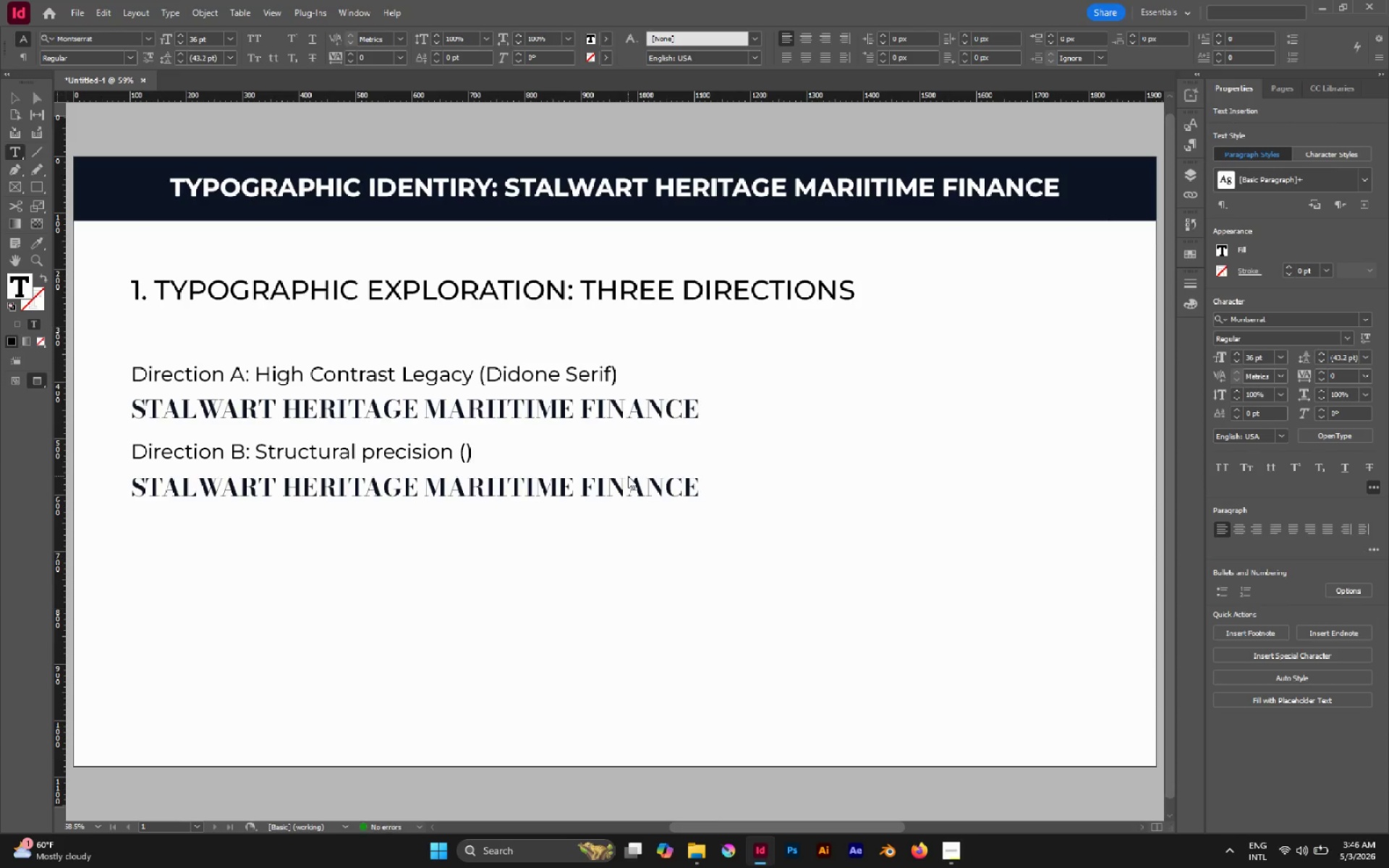 
key(ArrowLeft)
 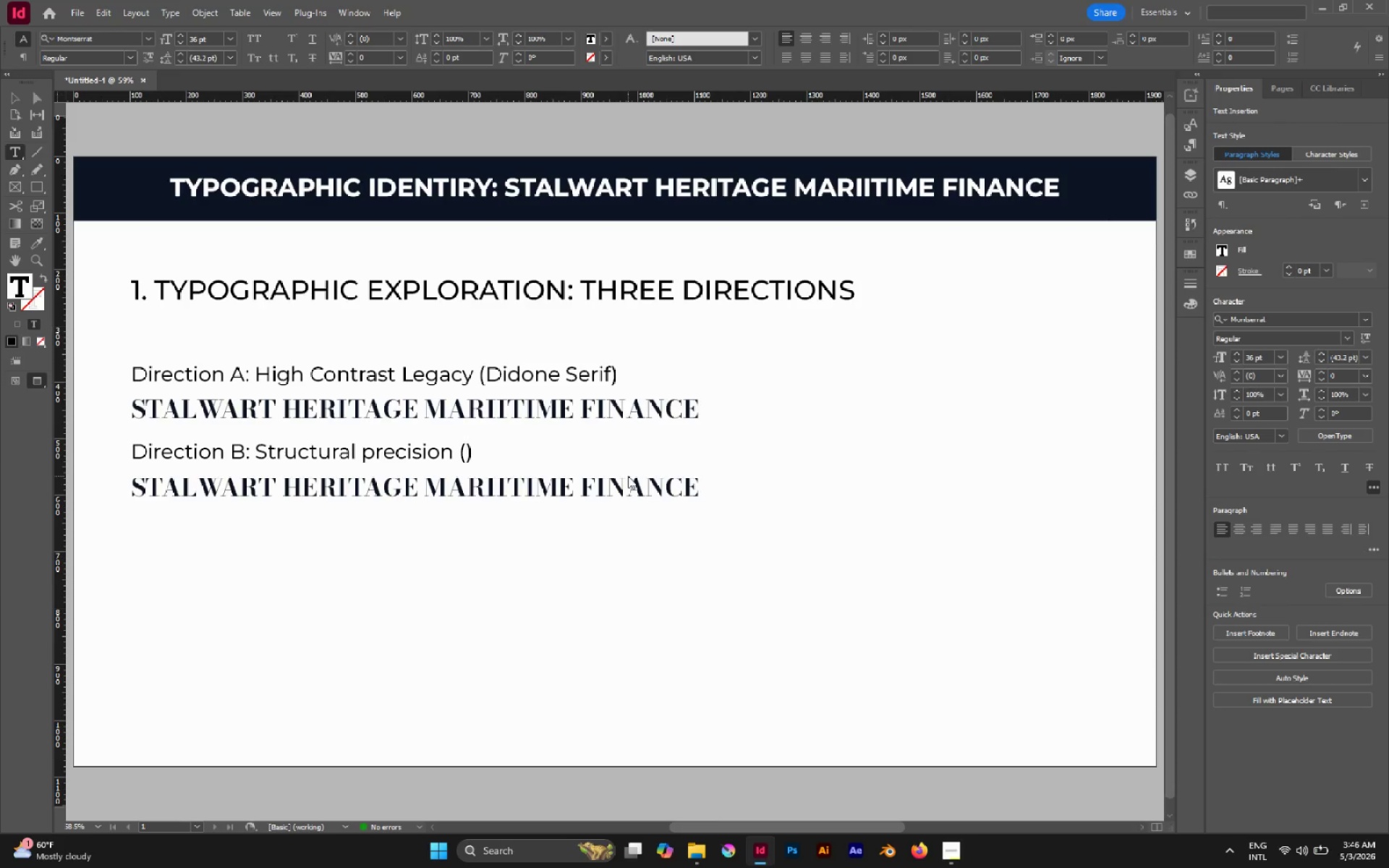 
type(Slabss)
key(Backspace)
type( Serif)
 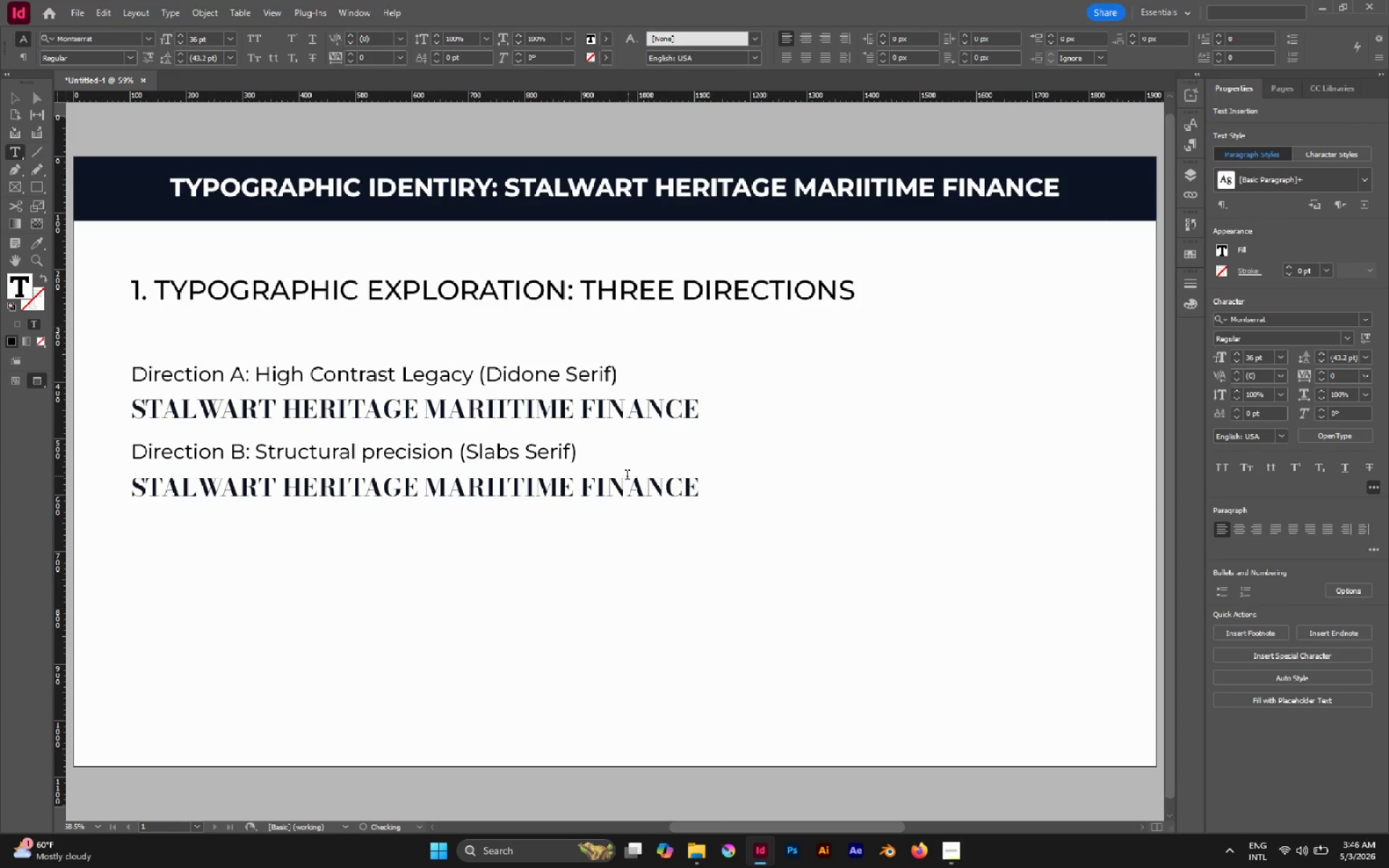 
wait(27.8)
 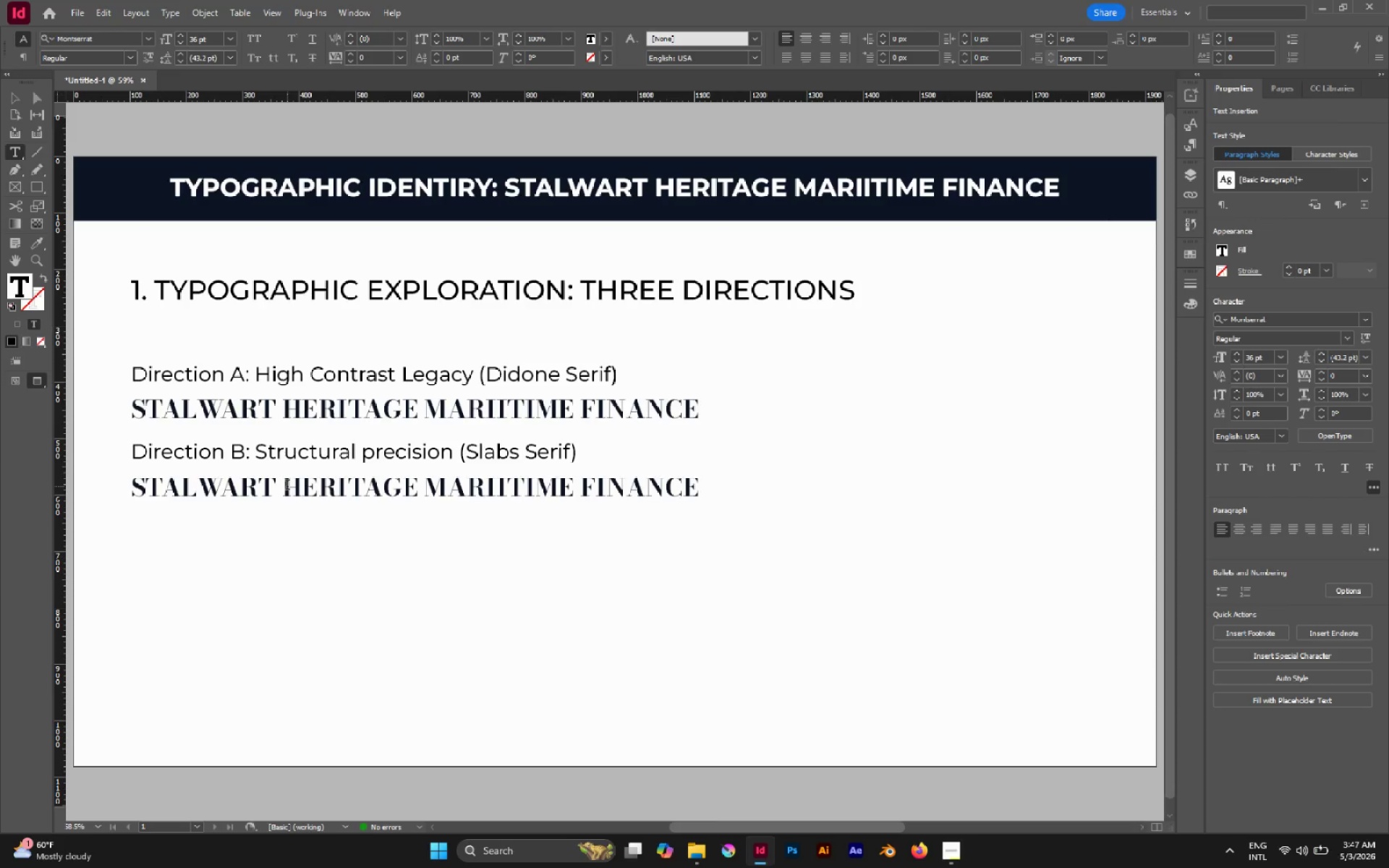 
left_click_drag(start_coordinate=[465, 451], to_coordinate=[570, 454])
 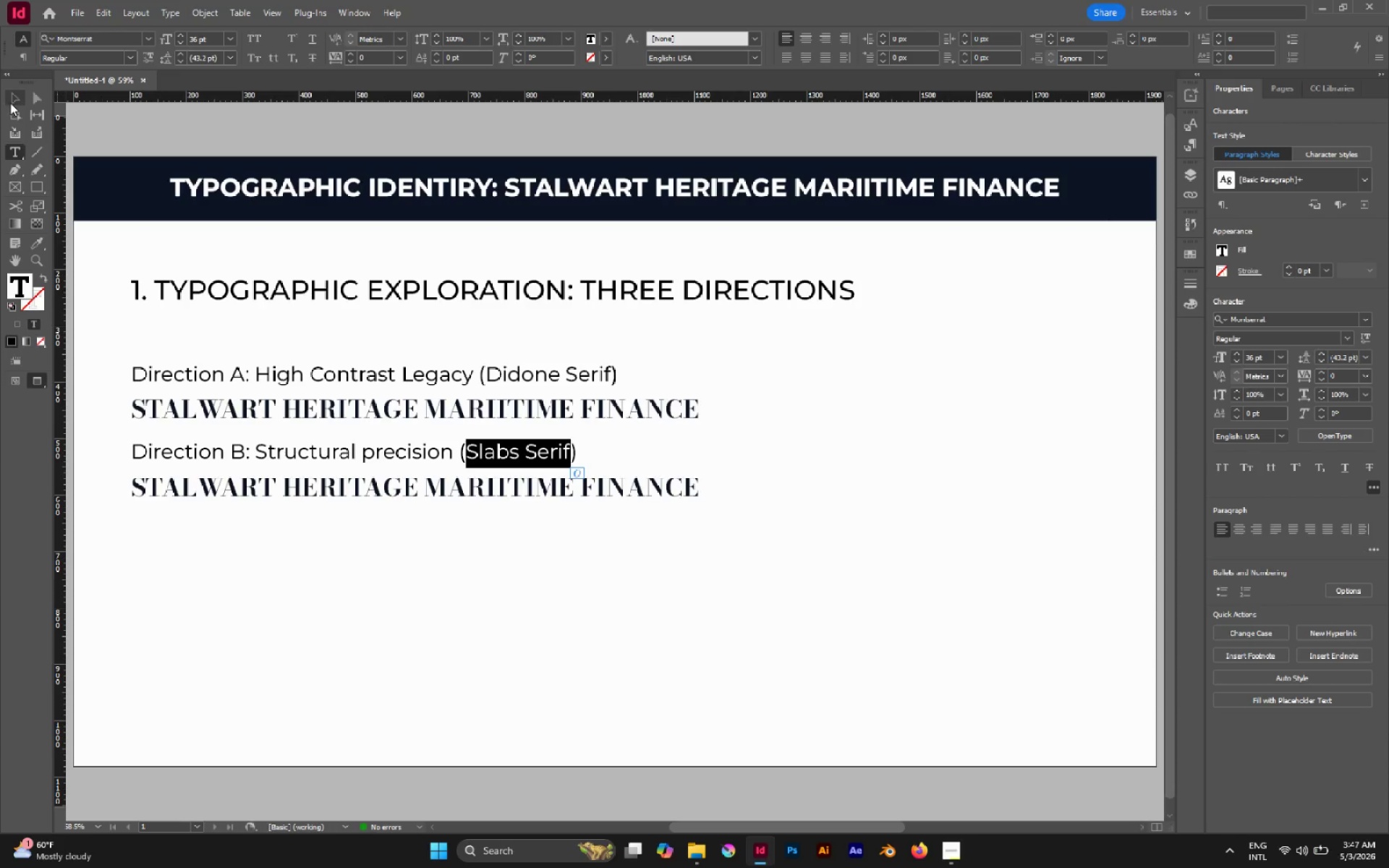 
left_click([23, 101])
 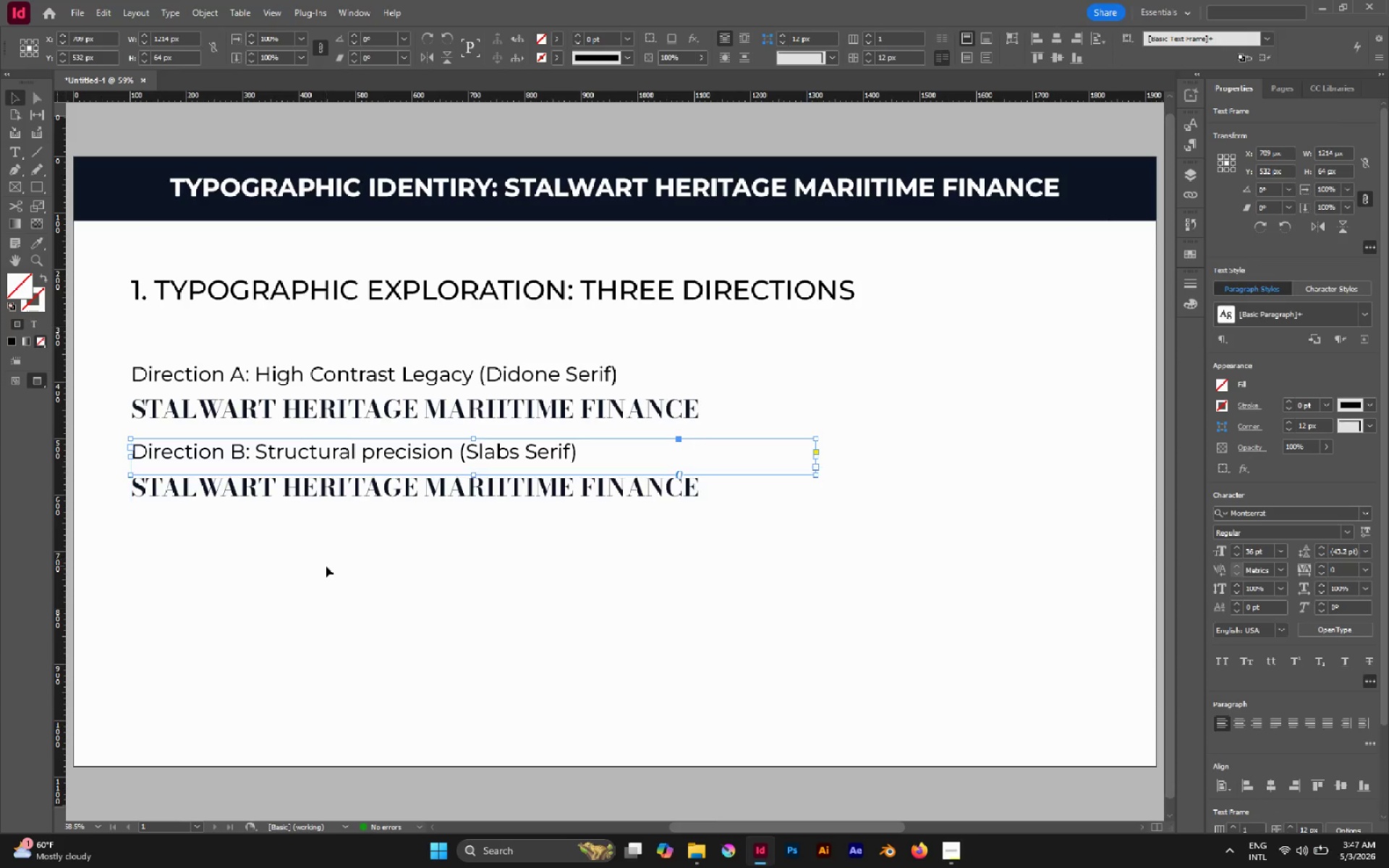 
left_click([326, 566])
 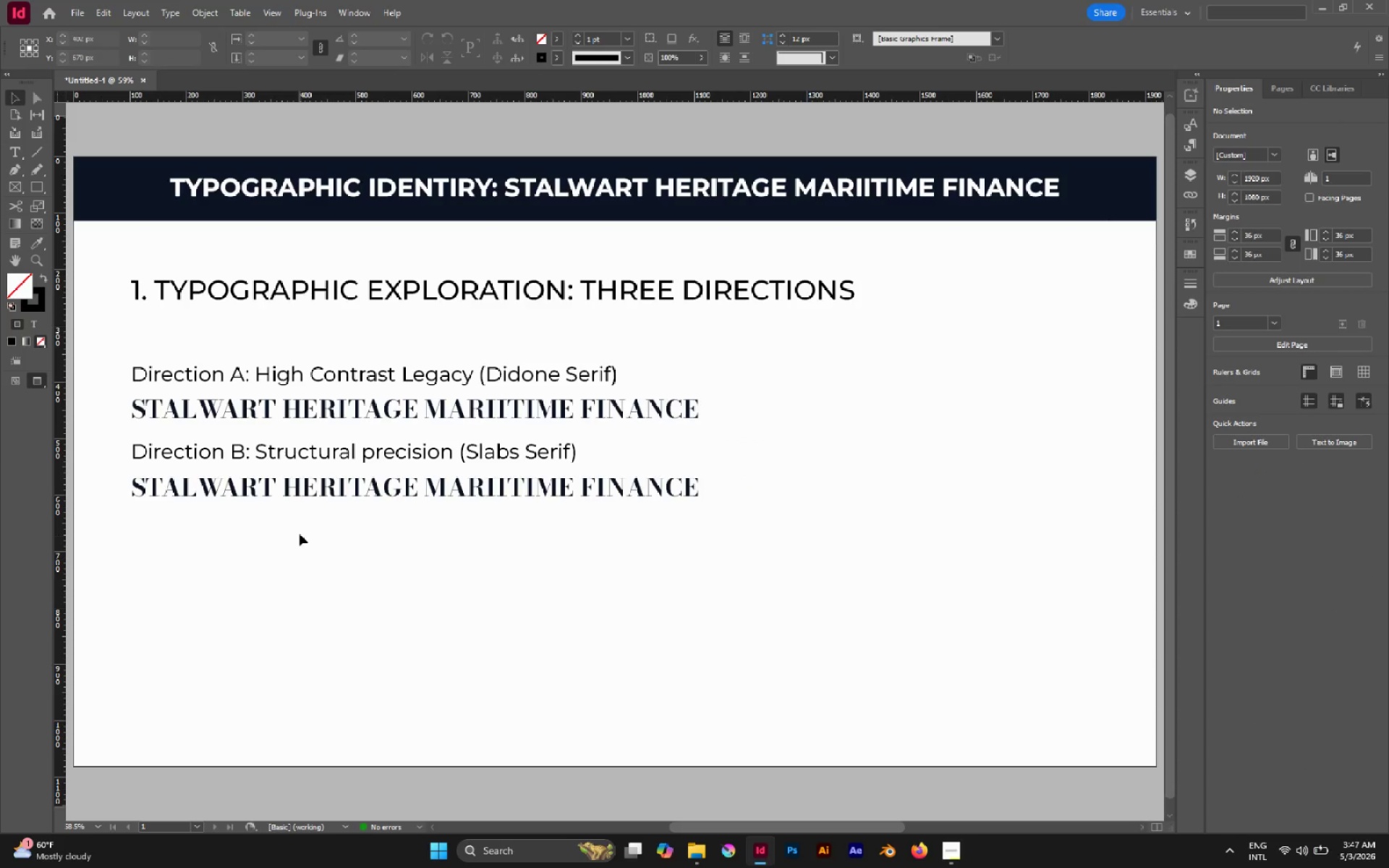 
left_click([280, 498])
 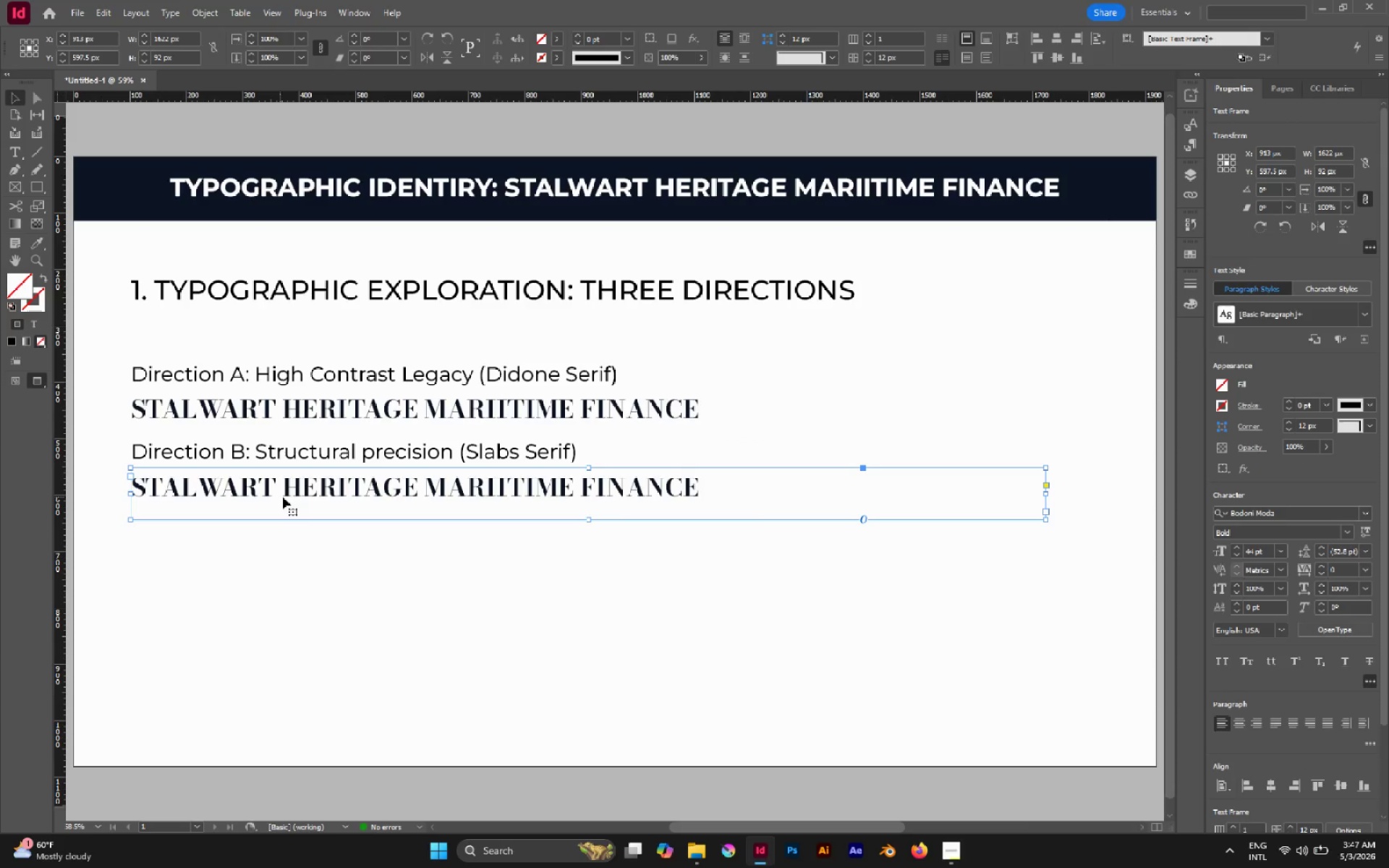 
left_click([1280, 511])
 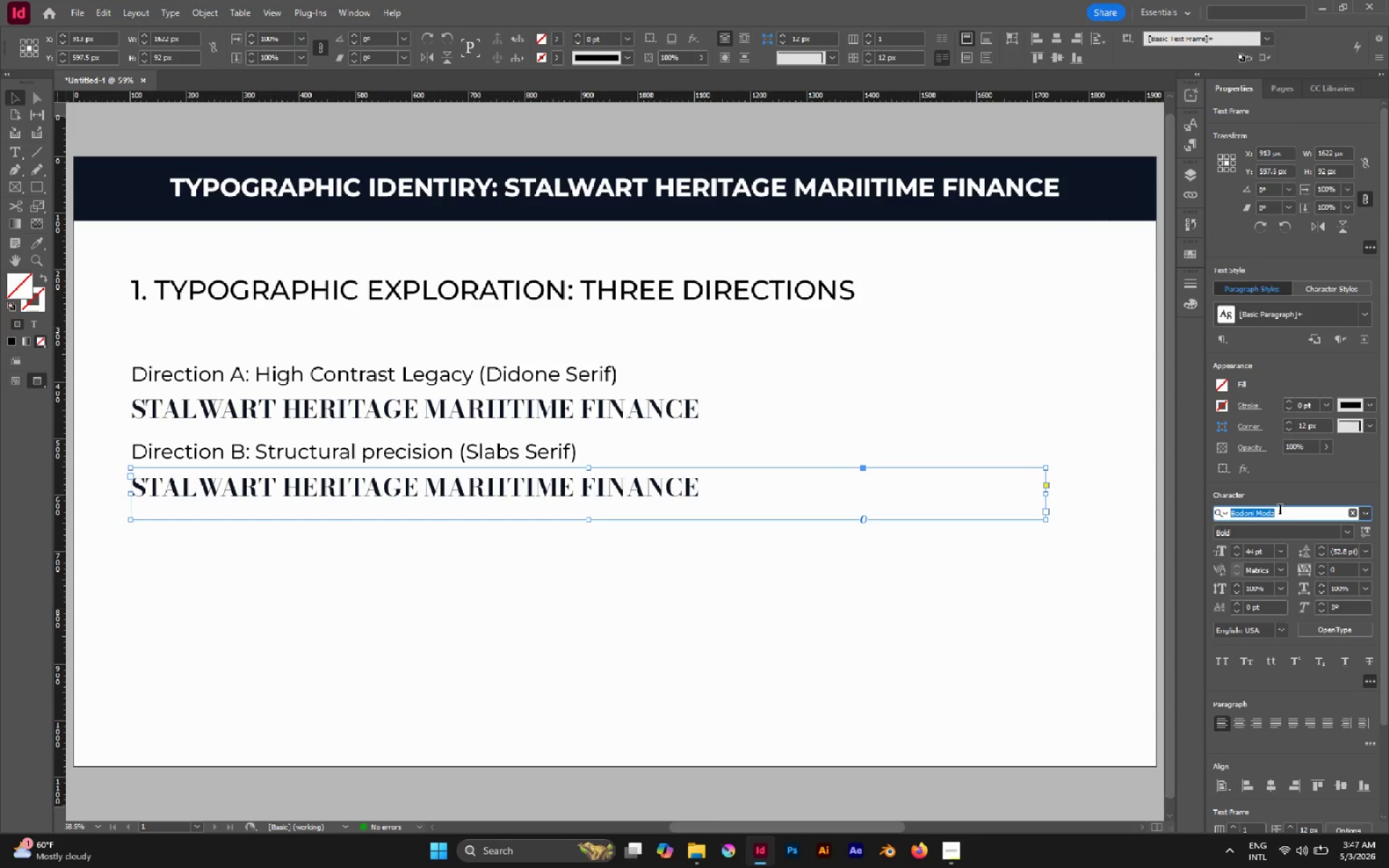 
type(clarend)
key(Backspace)
key(Backspace)
key(Backspace)
key(Backspace)
key(Backspace)
key(Backspace)
key(Backspace)
key(Backspace)
key(Backspace)
 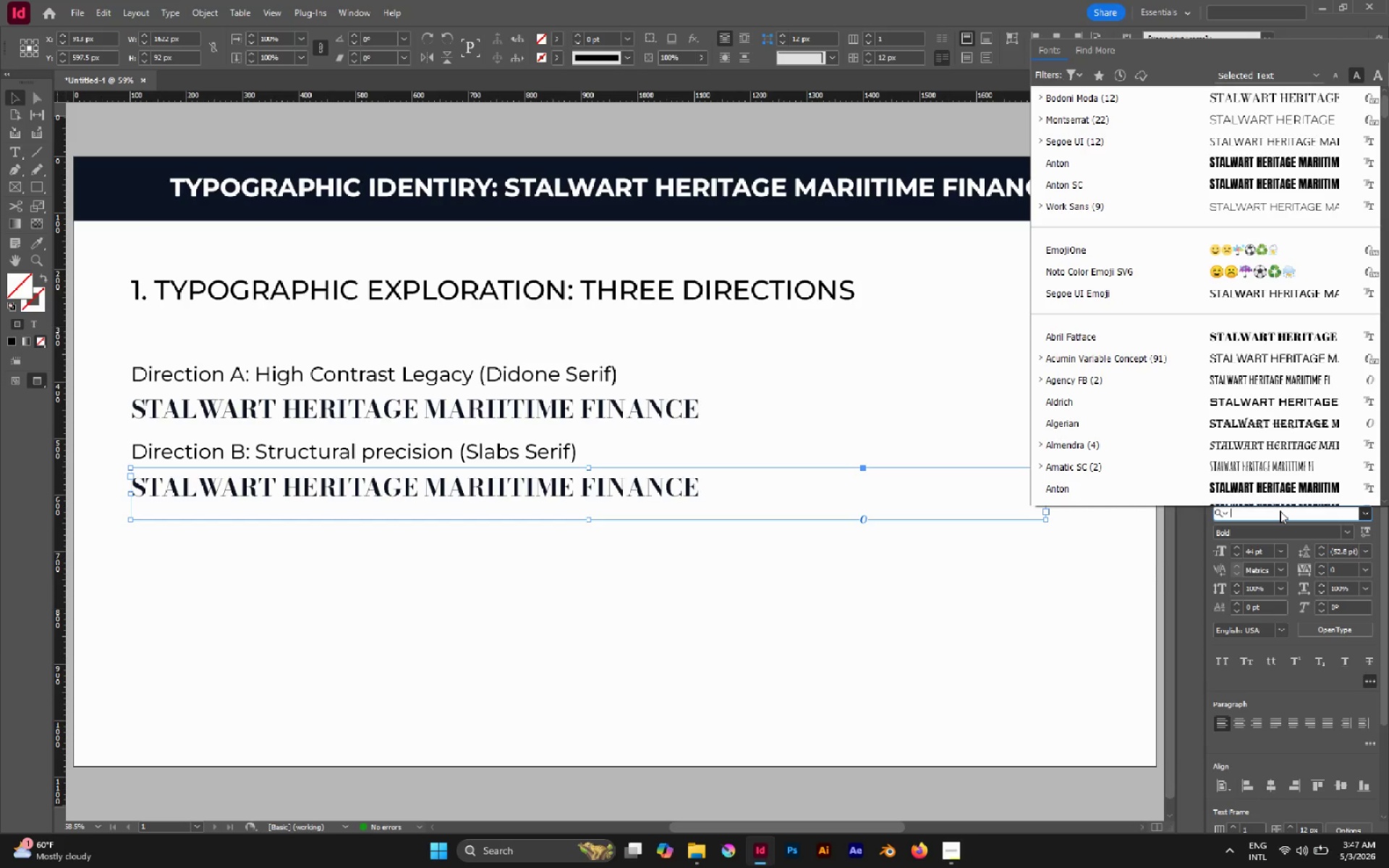 
wait(7.59)
 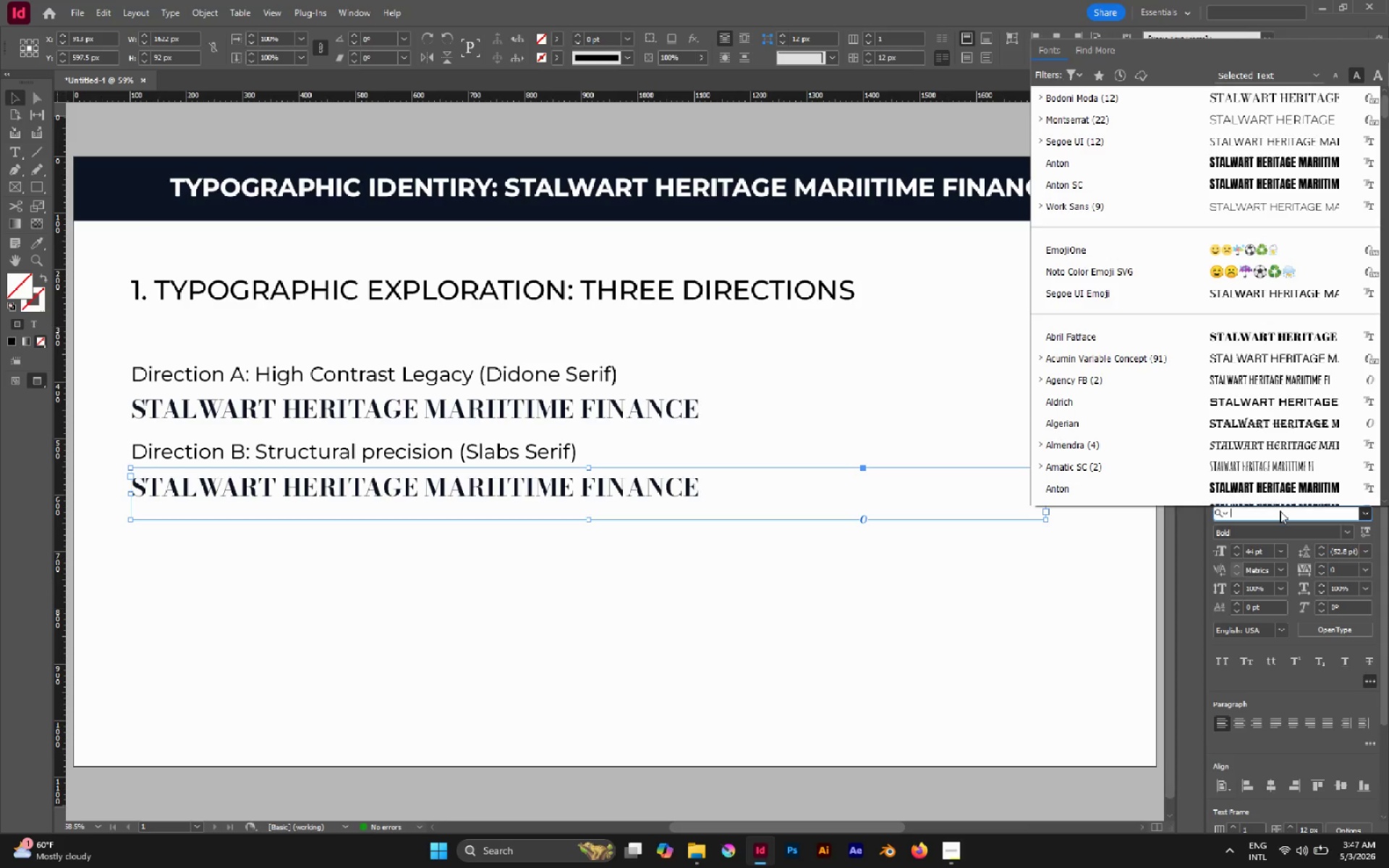 
type(mer)
 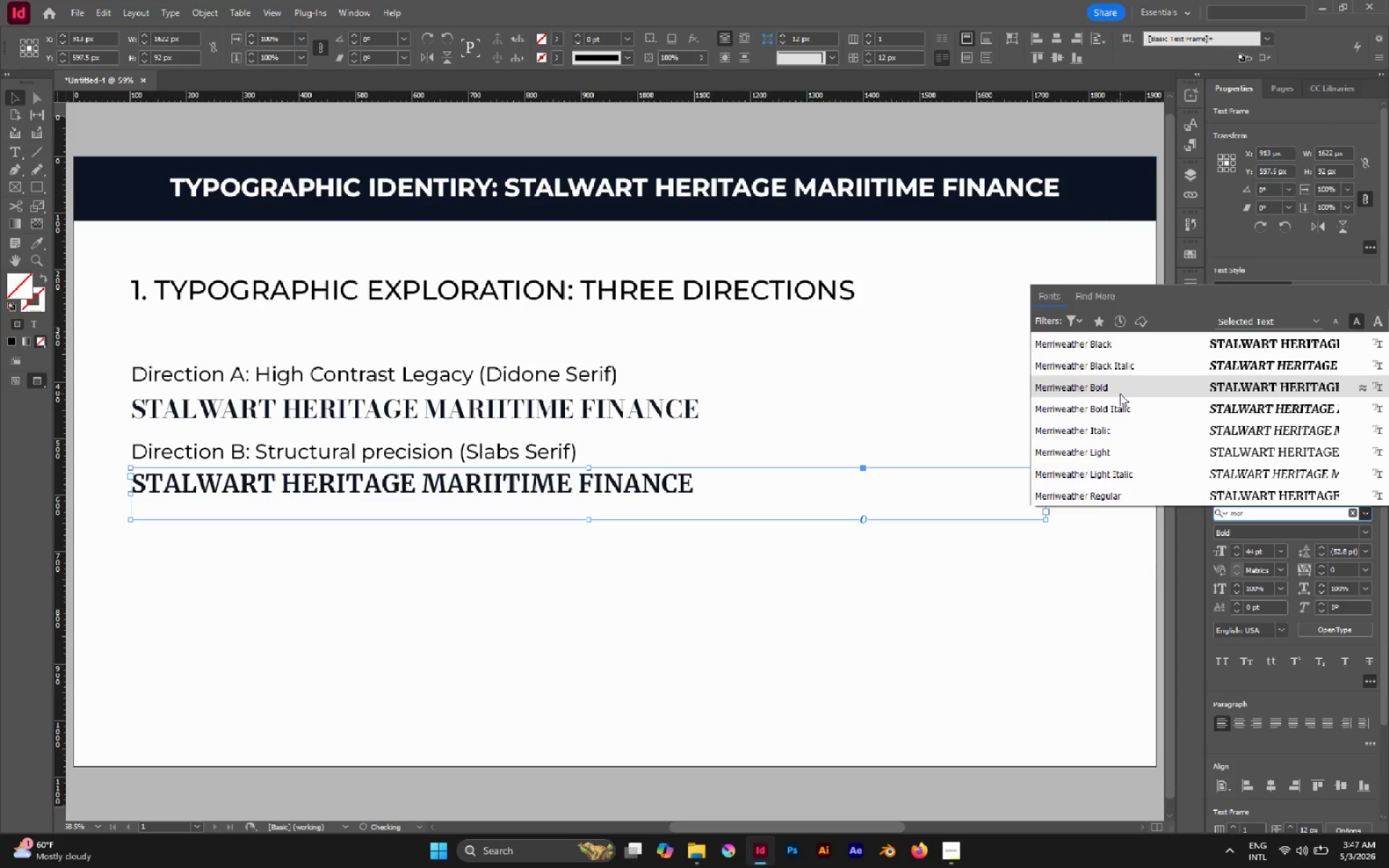 
left_click([1120, 393])
 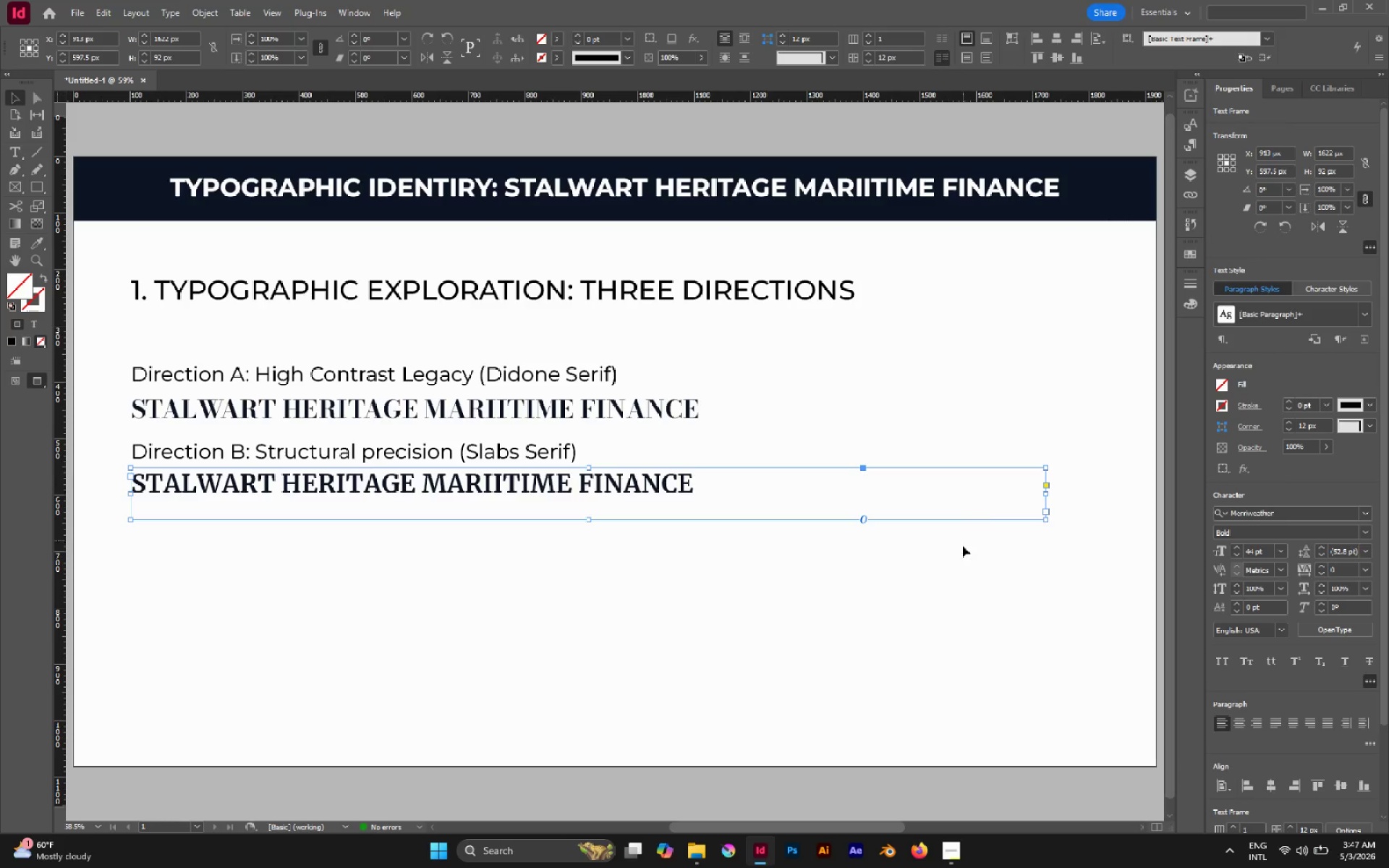 
left_click([946, 578])
 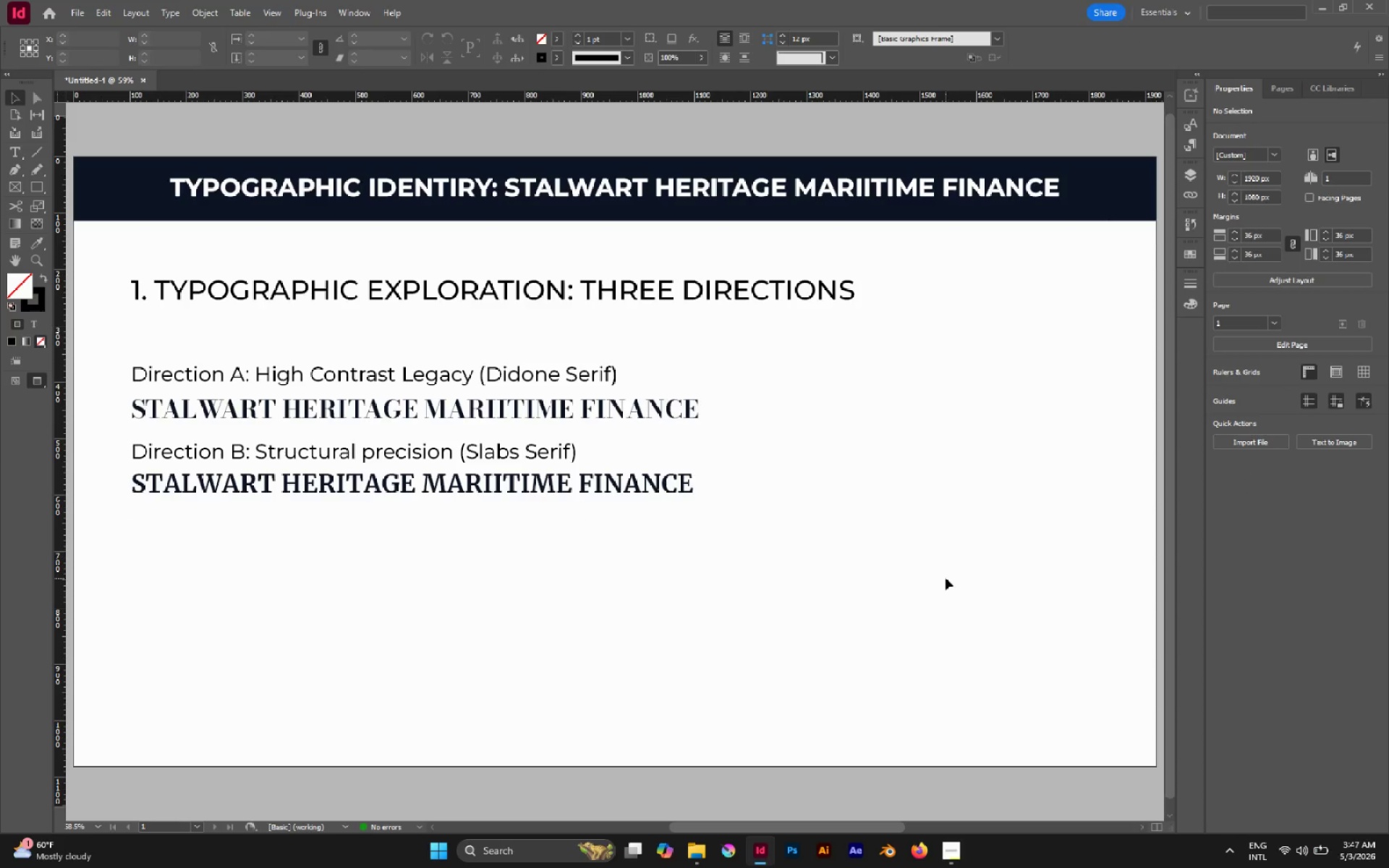 
wait(9.42)
 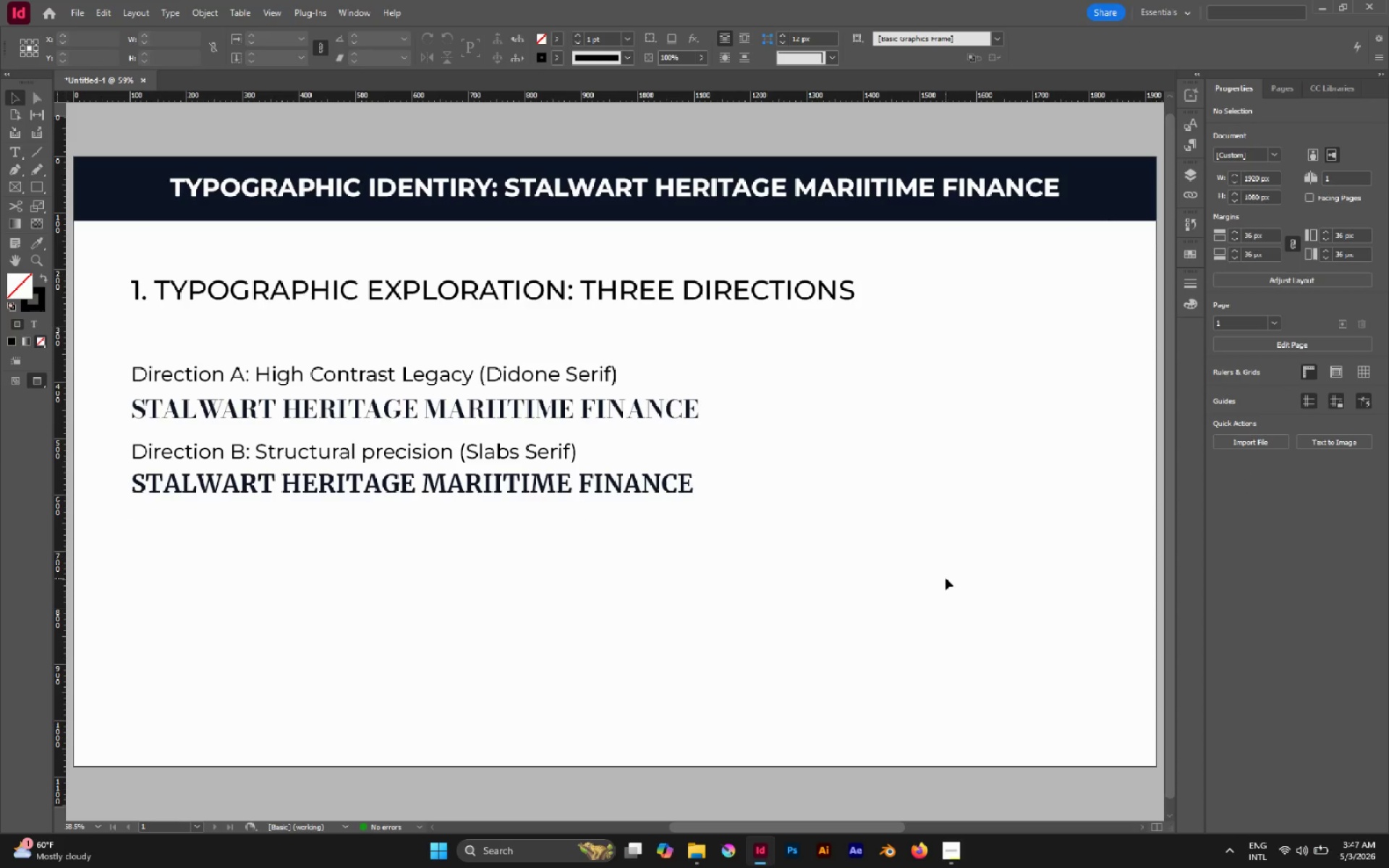 
left_click([953, 852])